 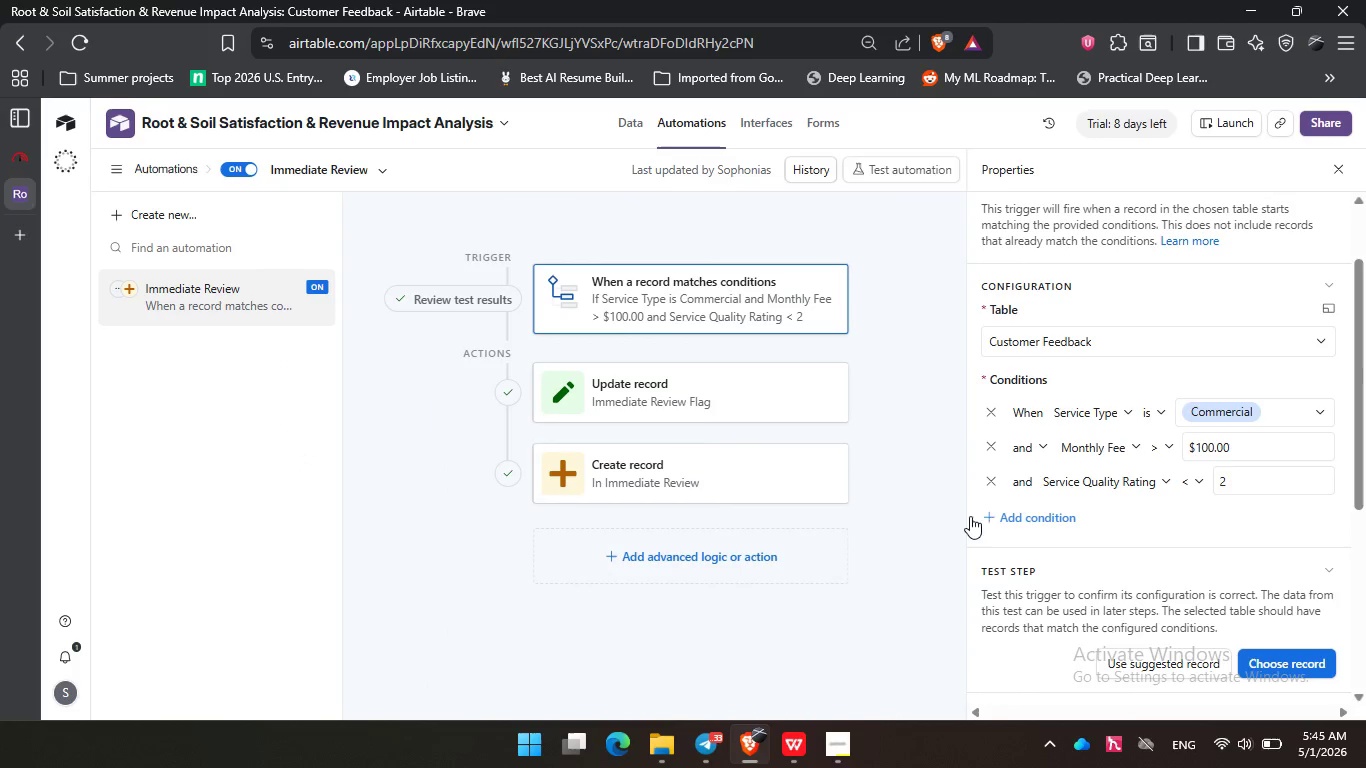 
double_click([1244, 518])
 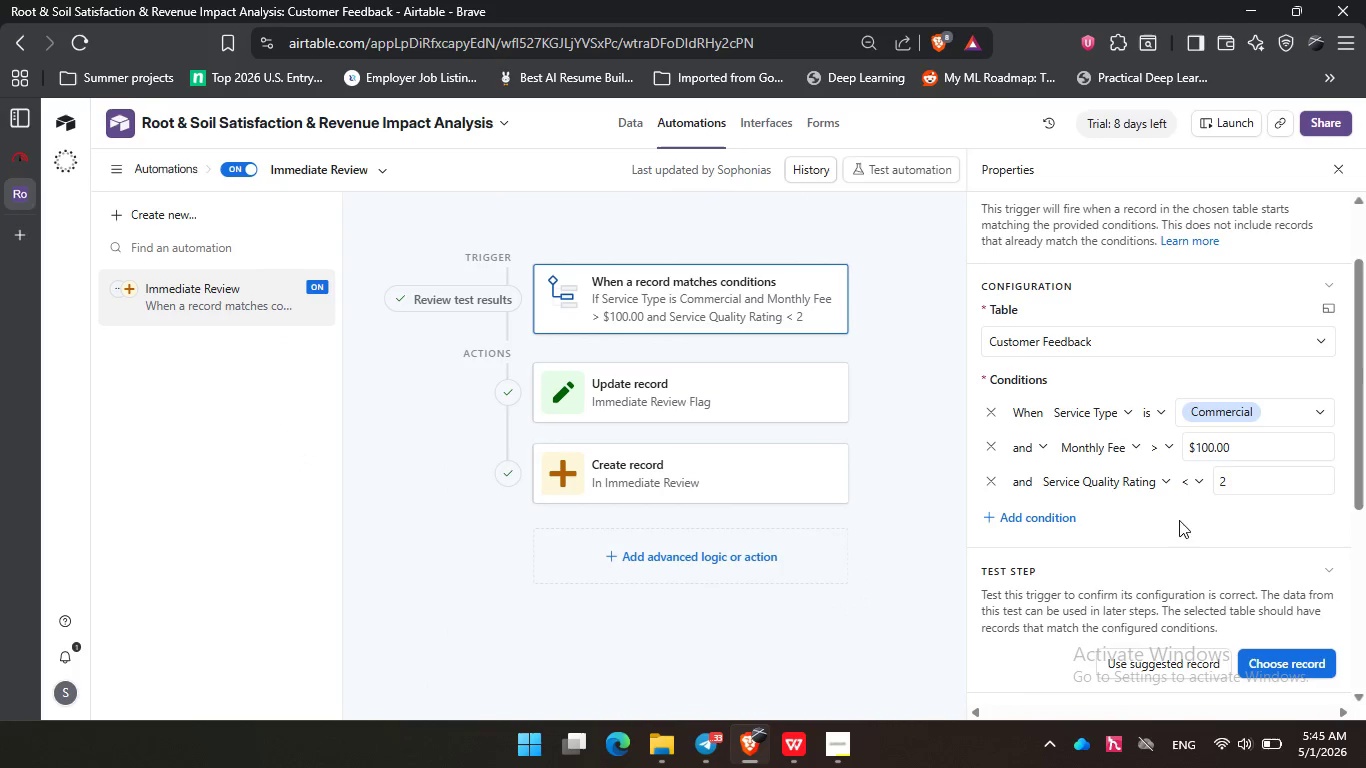 
triple_click([1168, 525])
 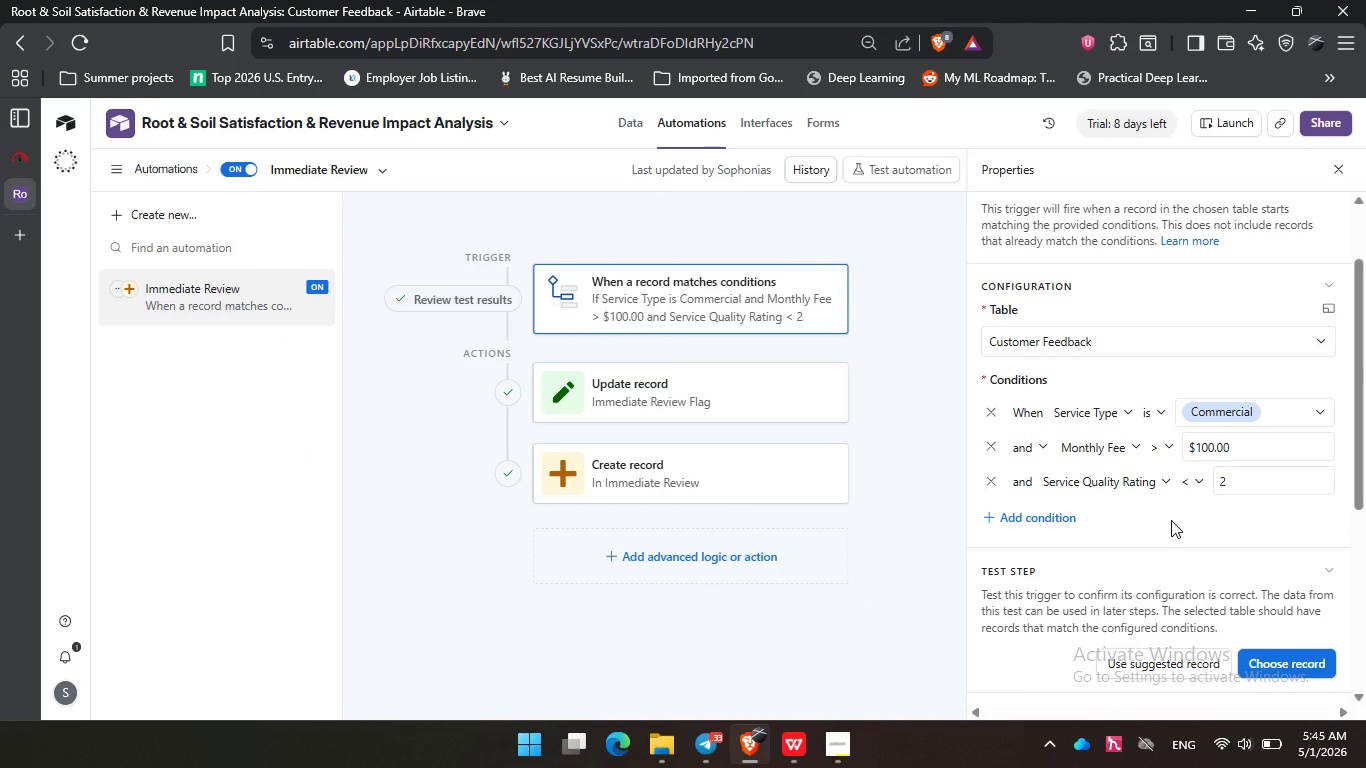 
wait(6.97)
 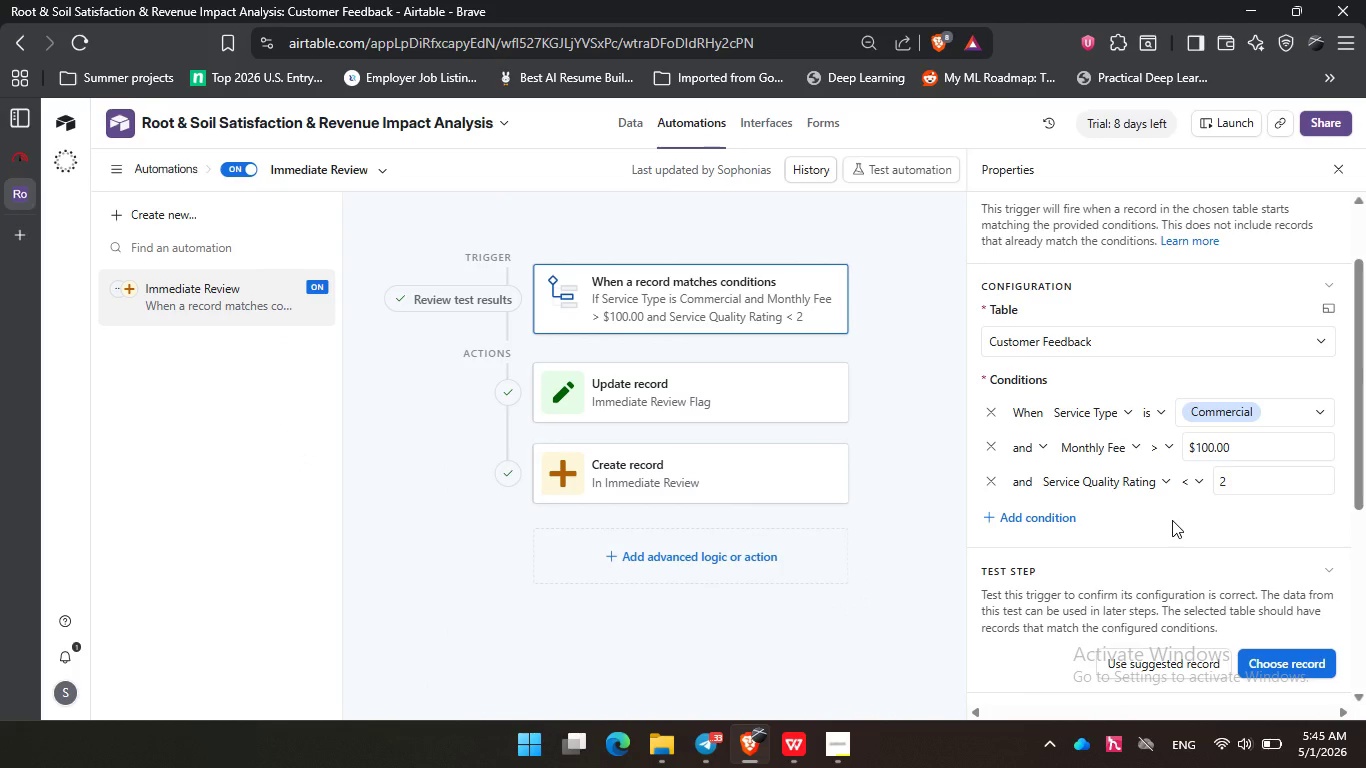 
left_click([890, 456])
 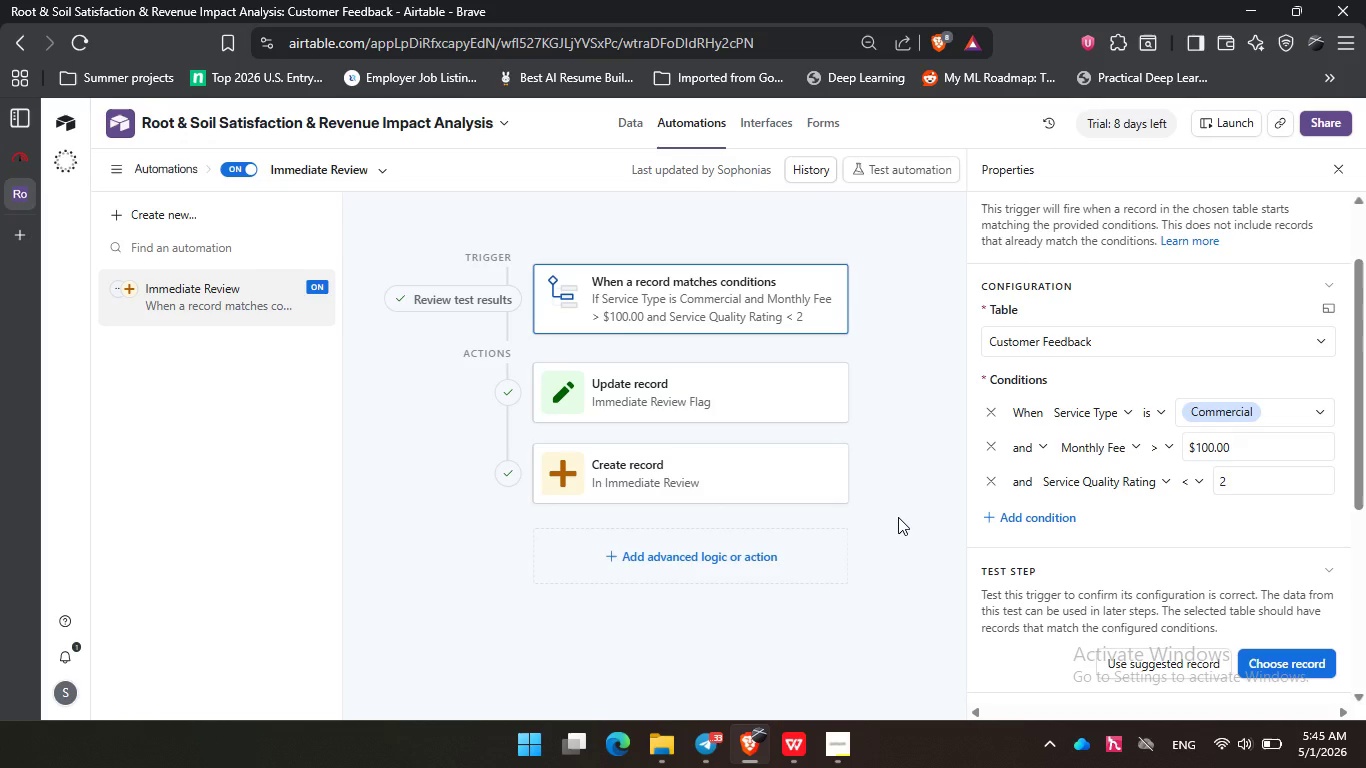 
wait(5.74)
 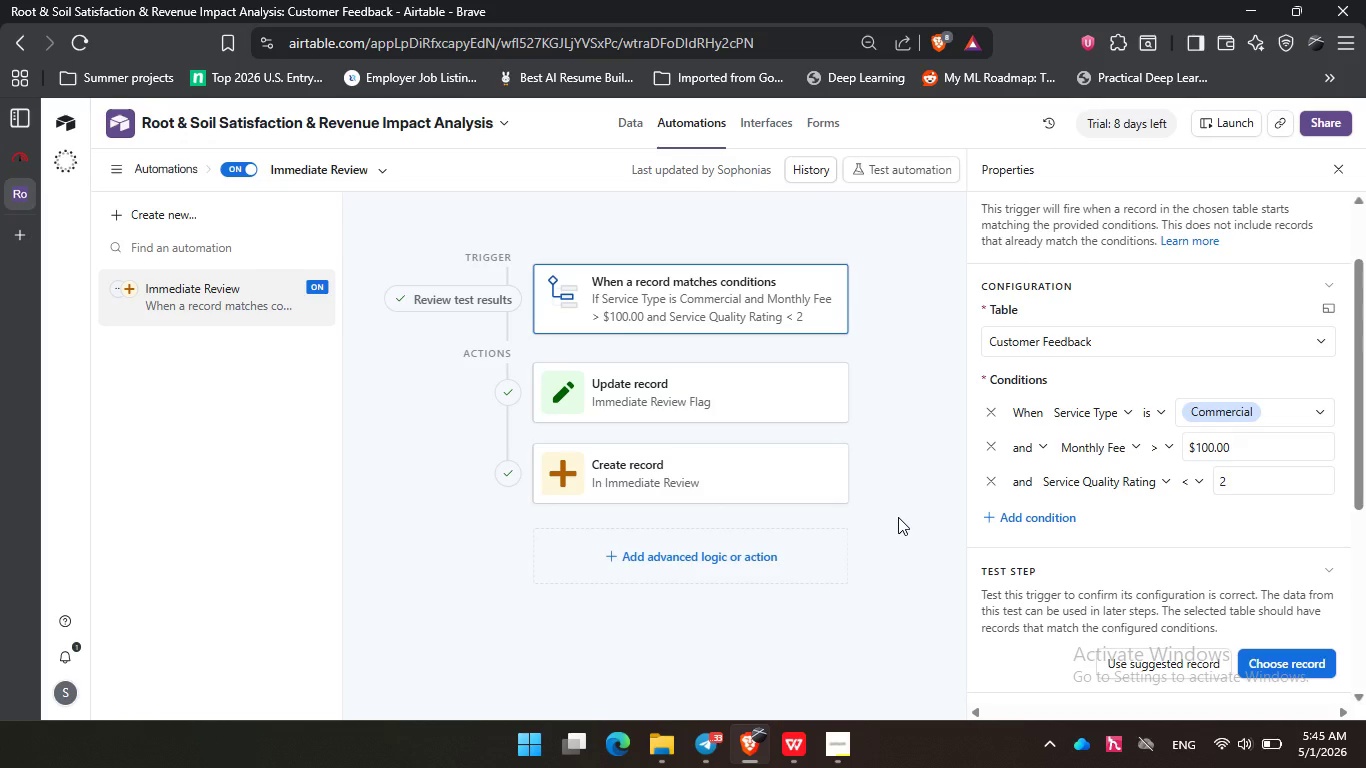 
left_click([928, 433])
 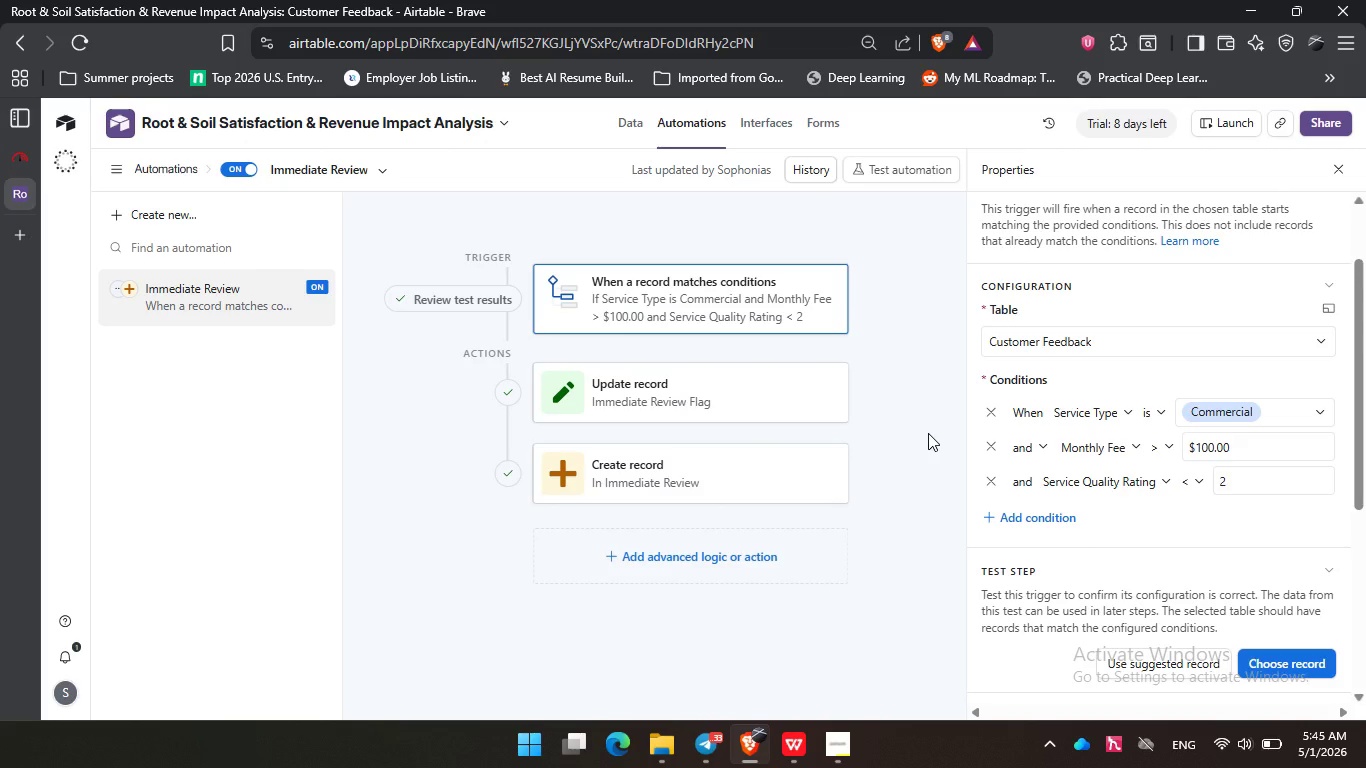 
wait(12.94)
 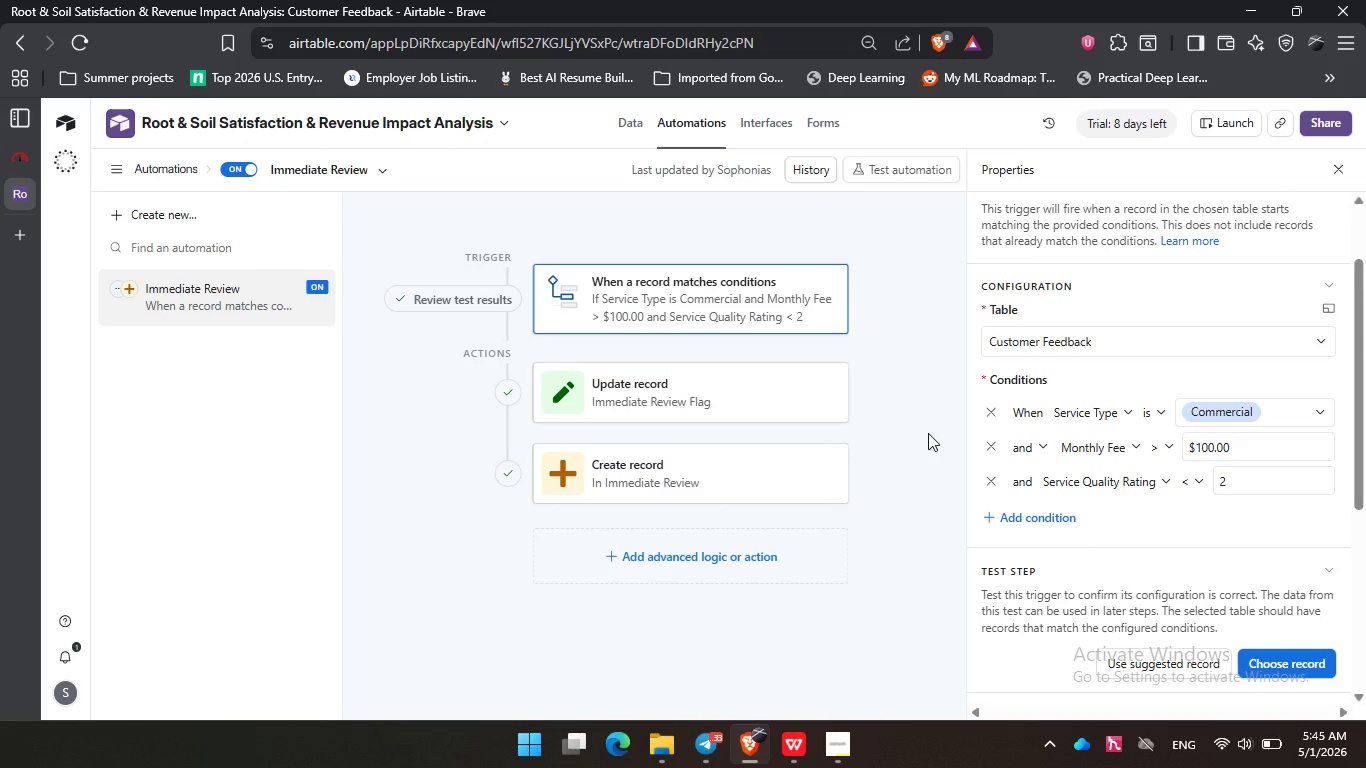 
left_click([900, 553])
 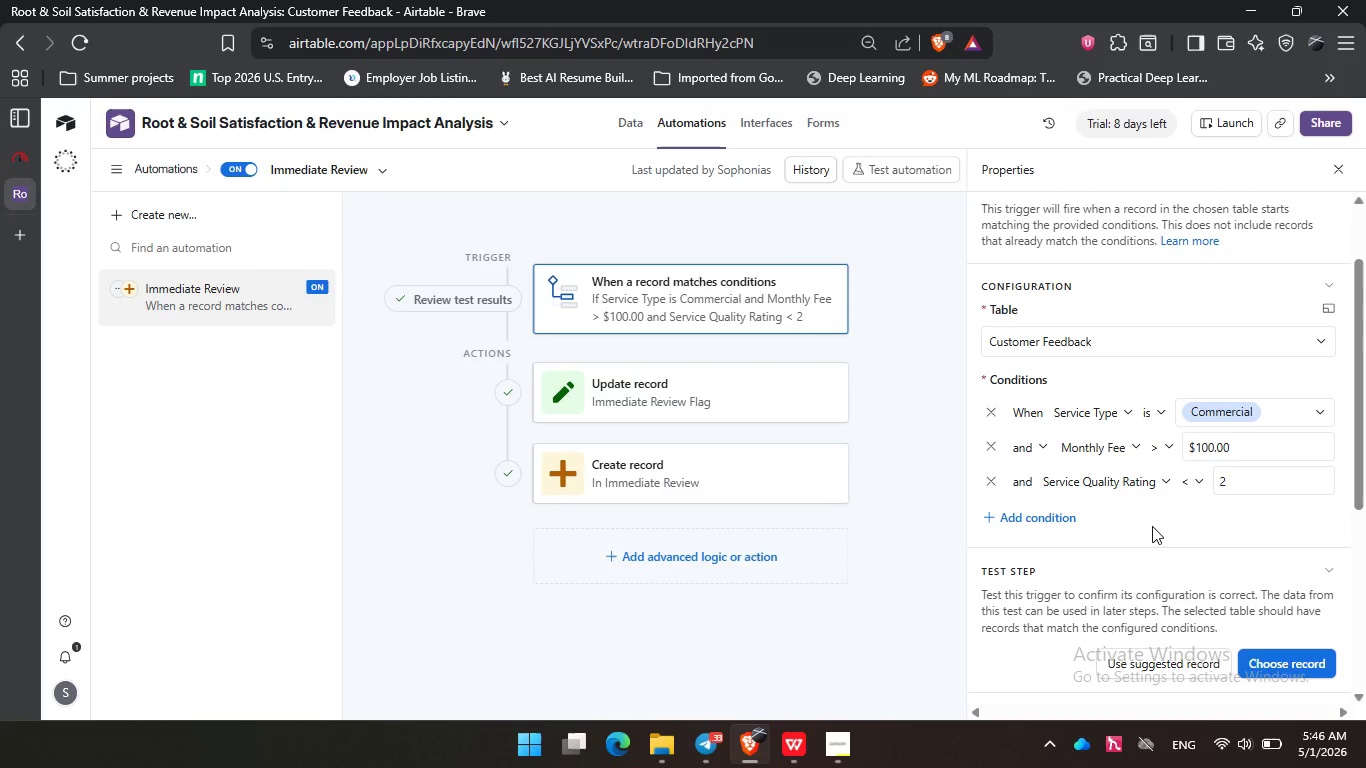 
left_click([1155, 526])
 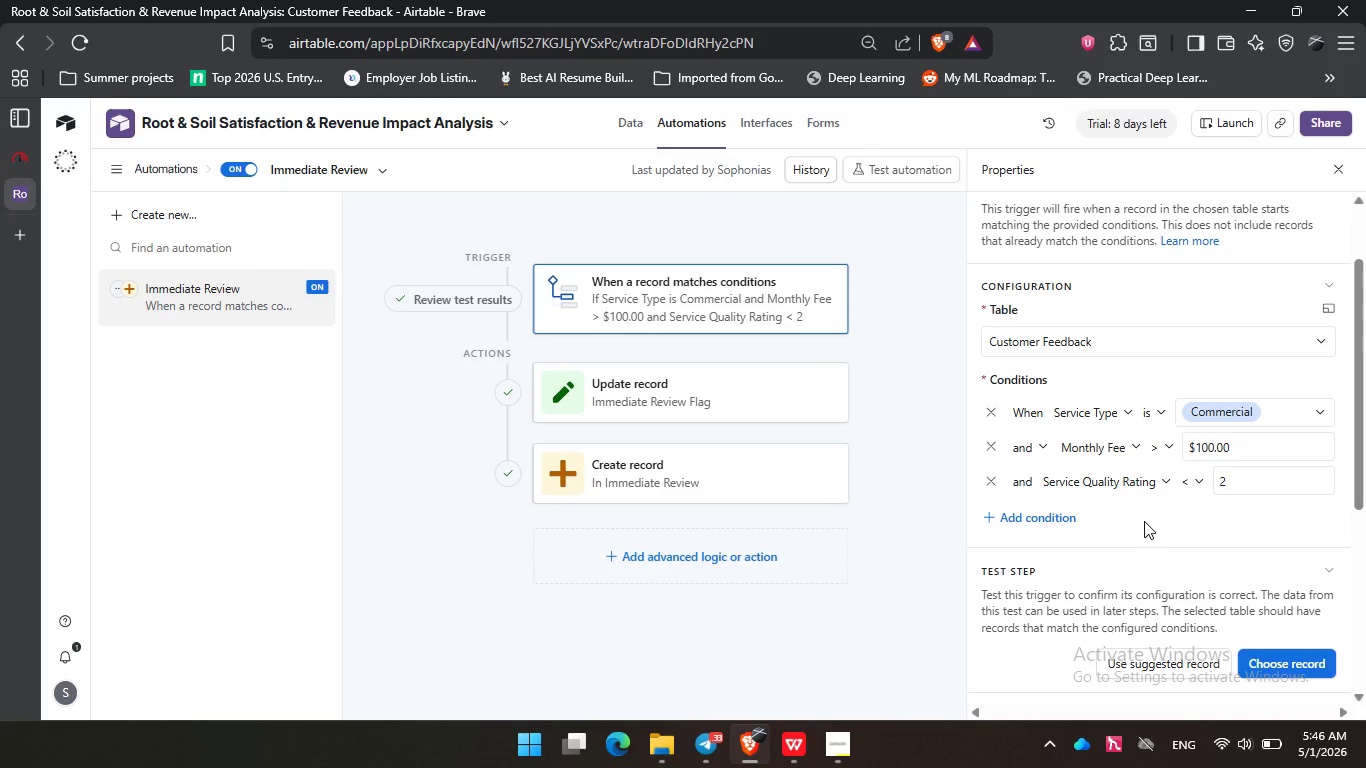 
wait(22.78)
 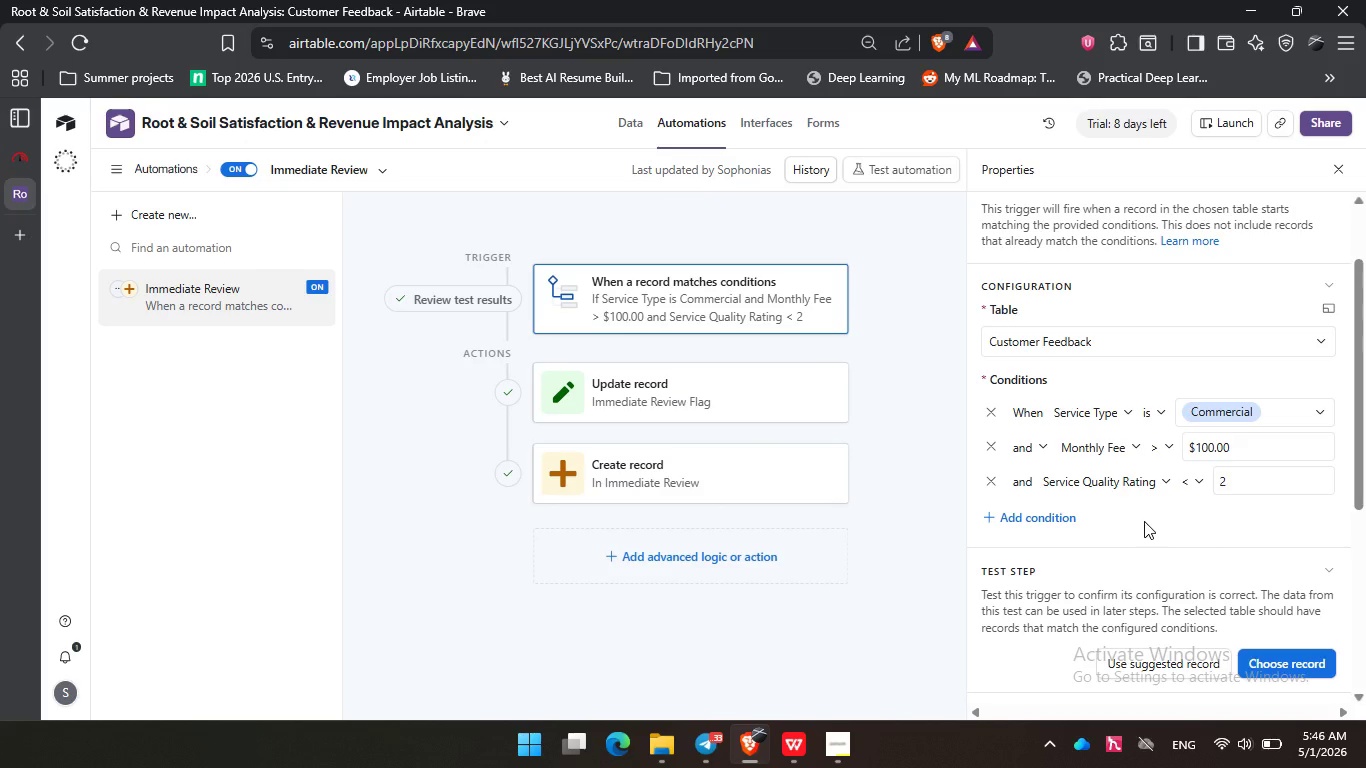 
left_click([1162, 523])
 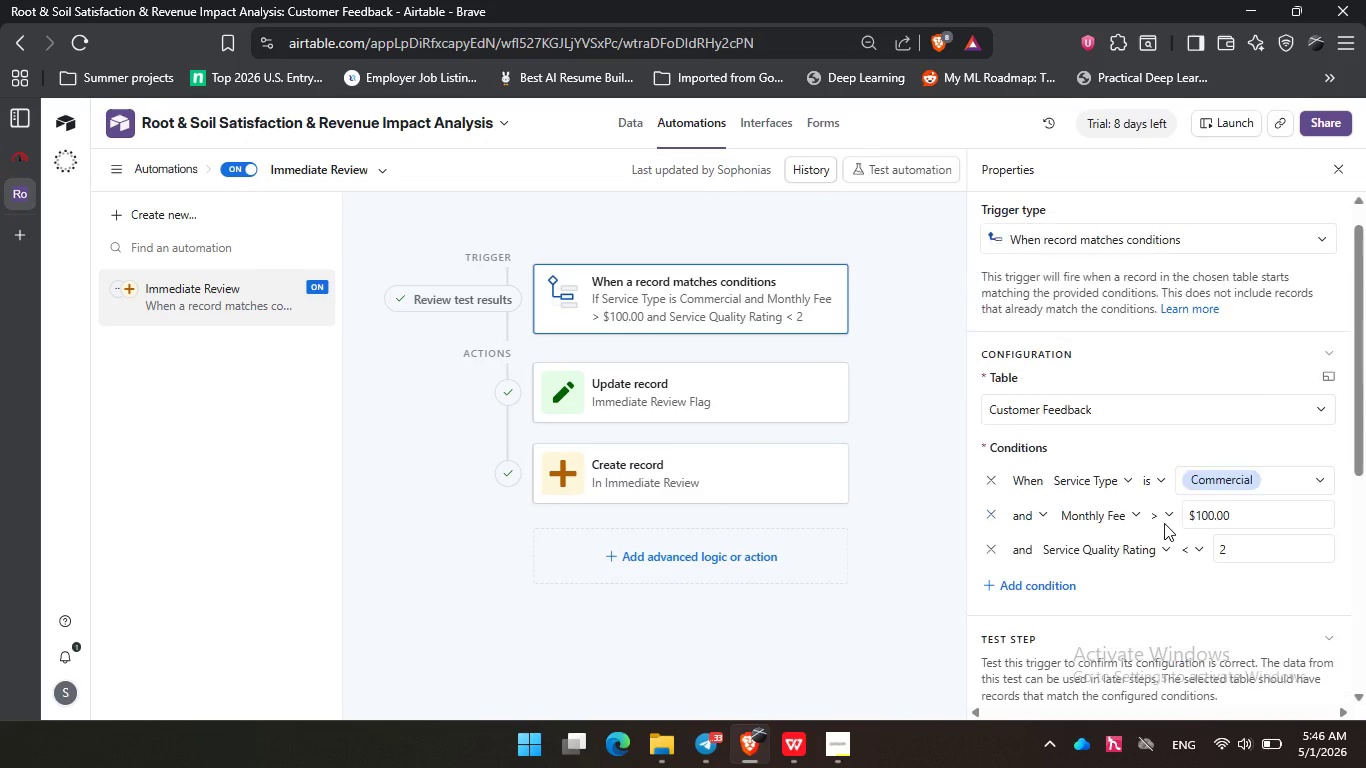 
scroll: coordinate [1164, 523], scroll_direction: down, amount: 1.0
 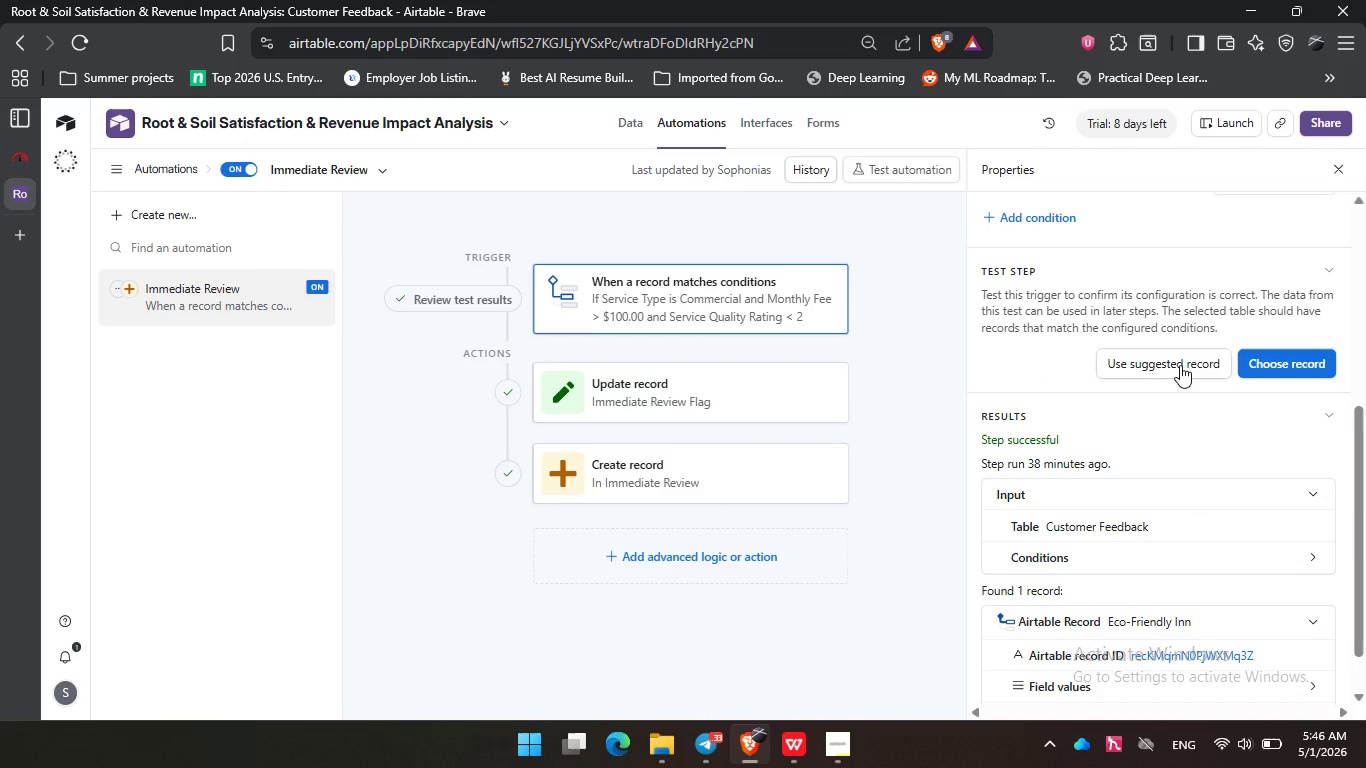 
left_click([1180, 365])
 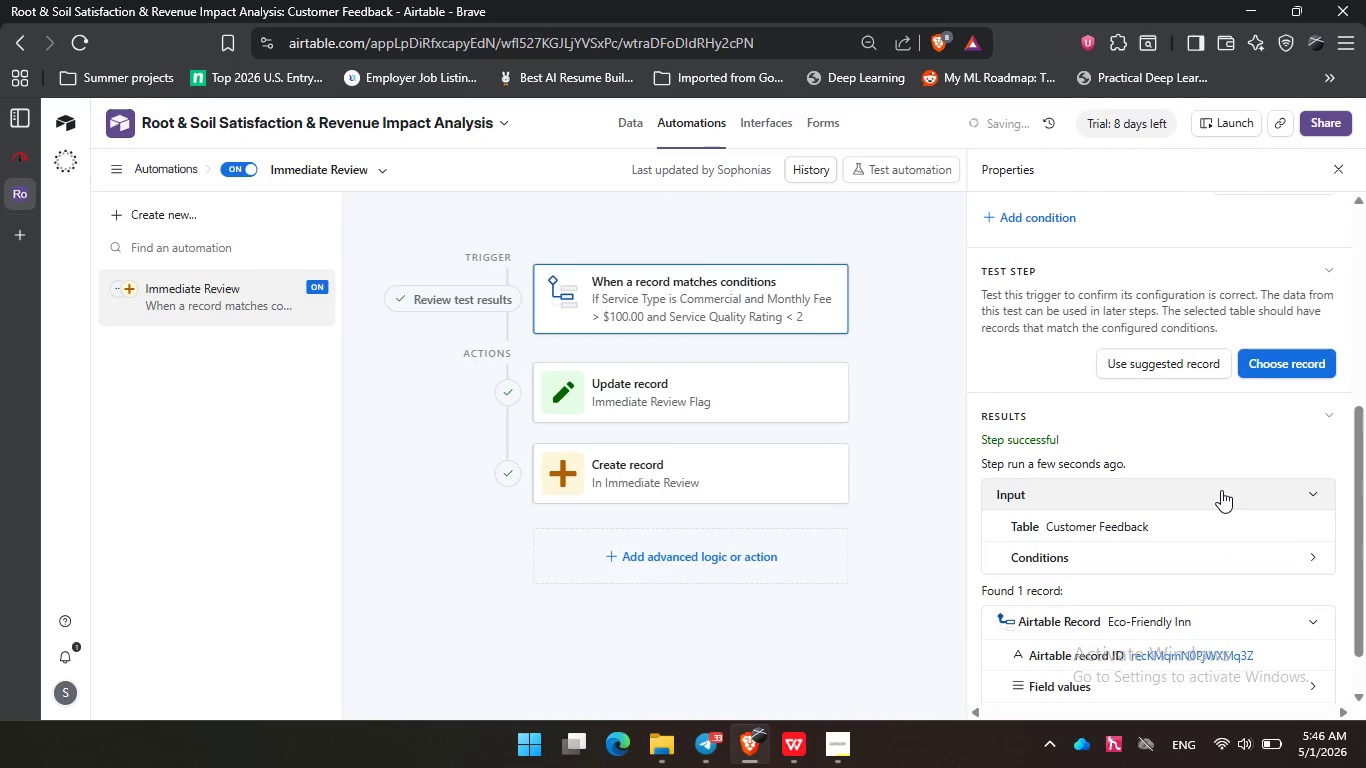 
wait(21.76)
 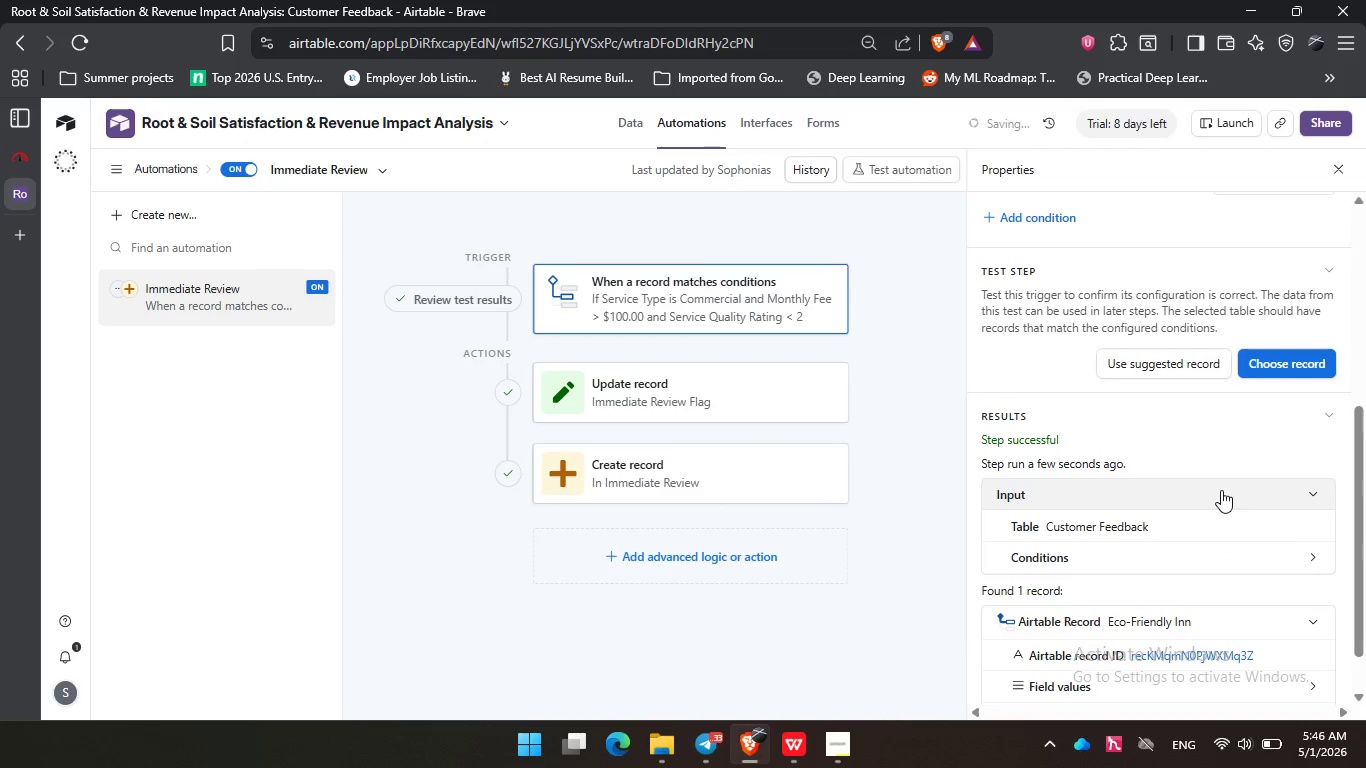 
scroll: coordinate [1122, 512], scroll_direction: down, amount: 2.0
 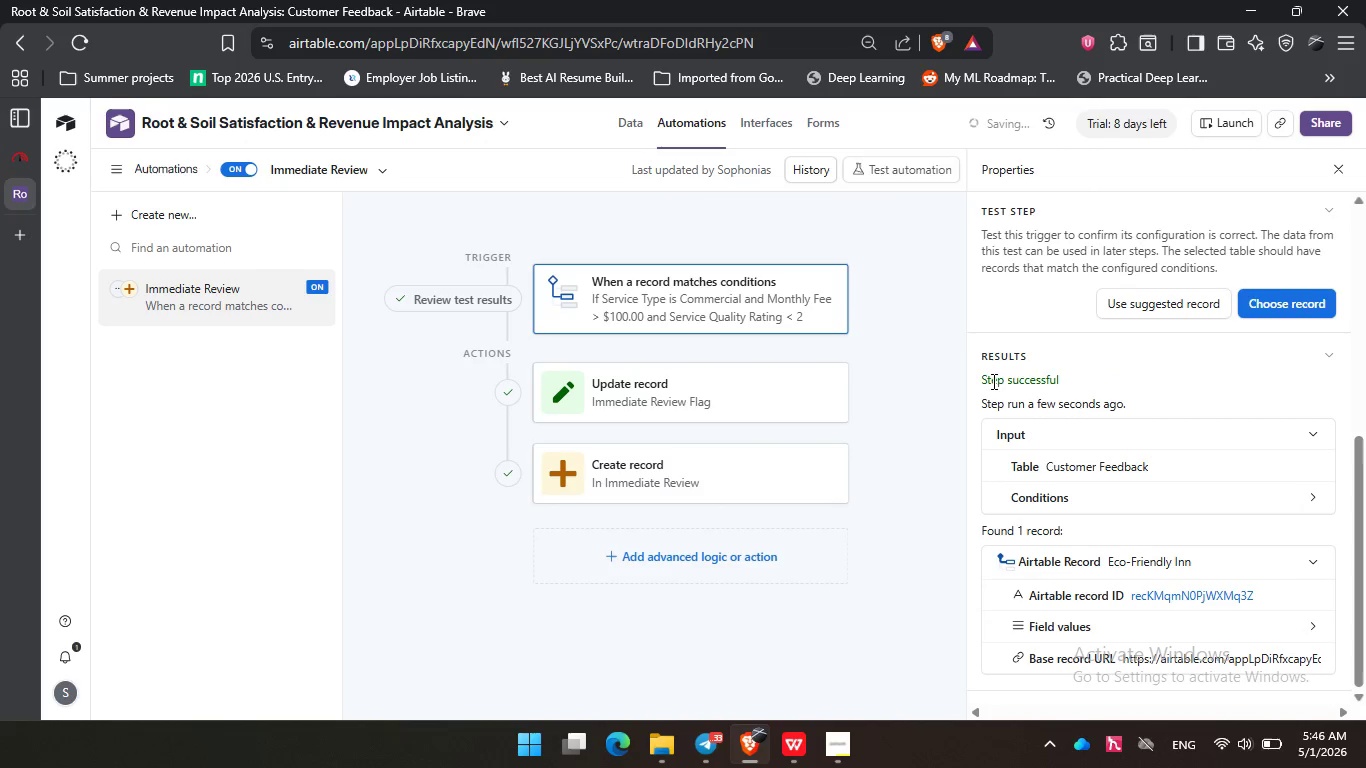 
left_click_drag(start_coordinate=[992, 381], to_coordinate=[1053, 384])
 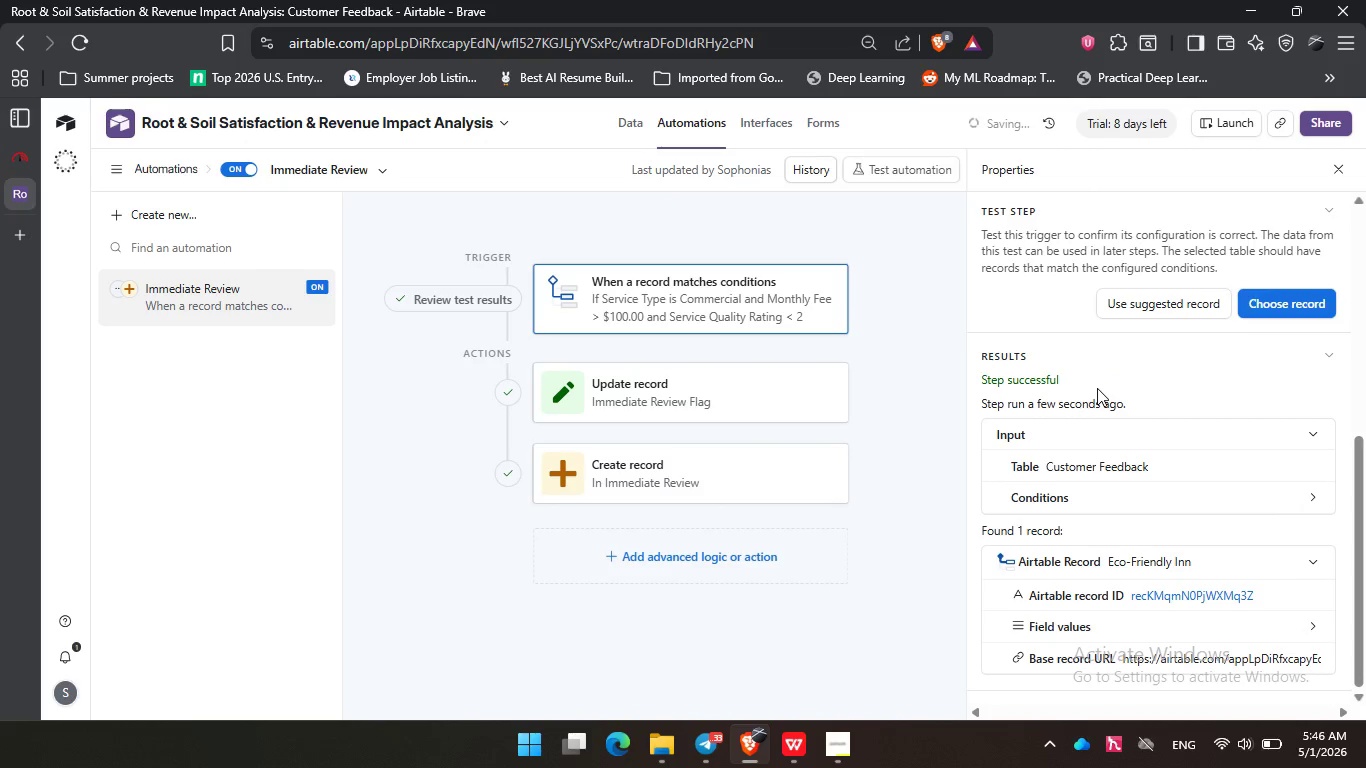 
left_click([1097, 388])
 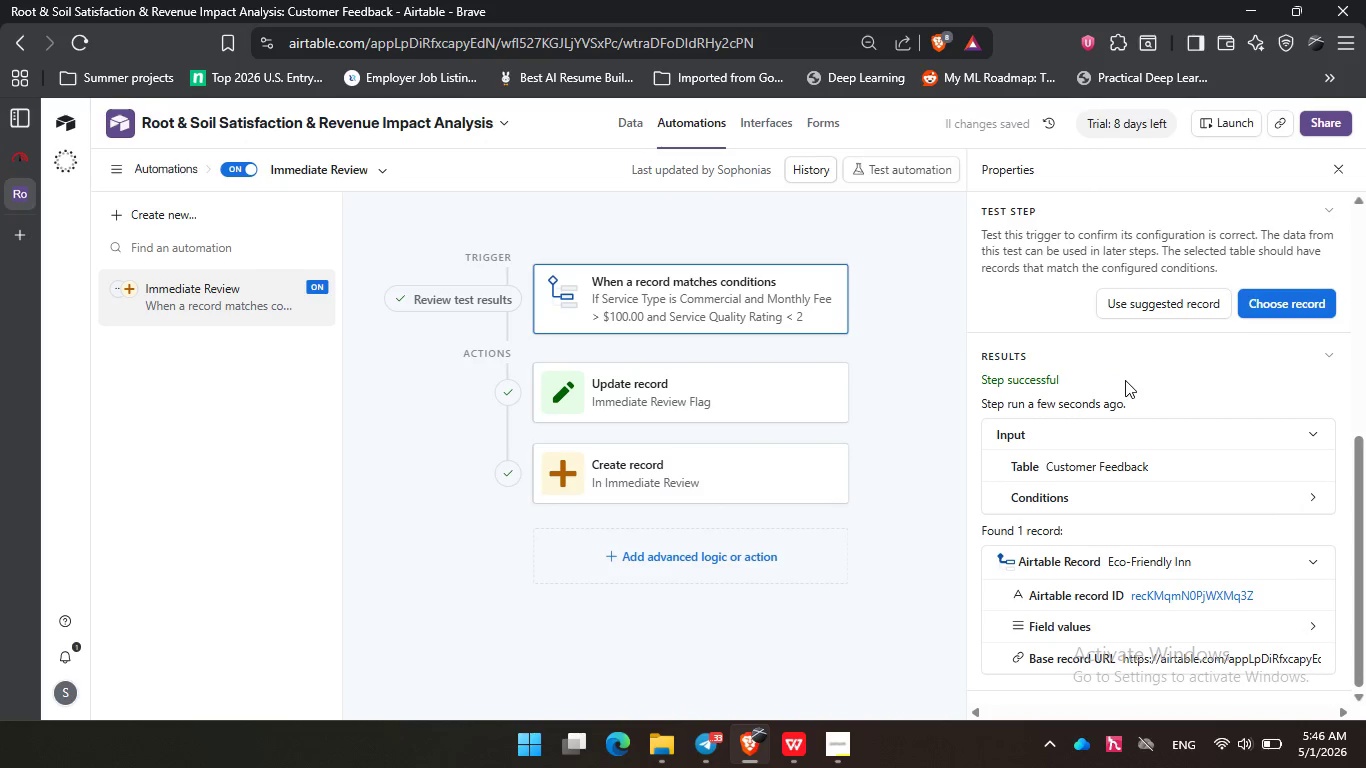 
left_click([1125, 380])
 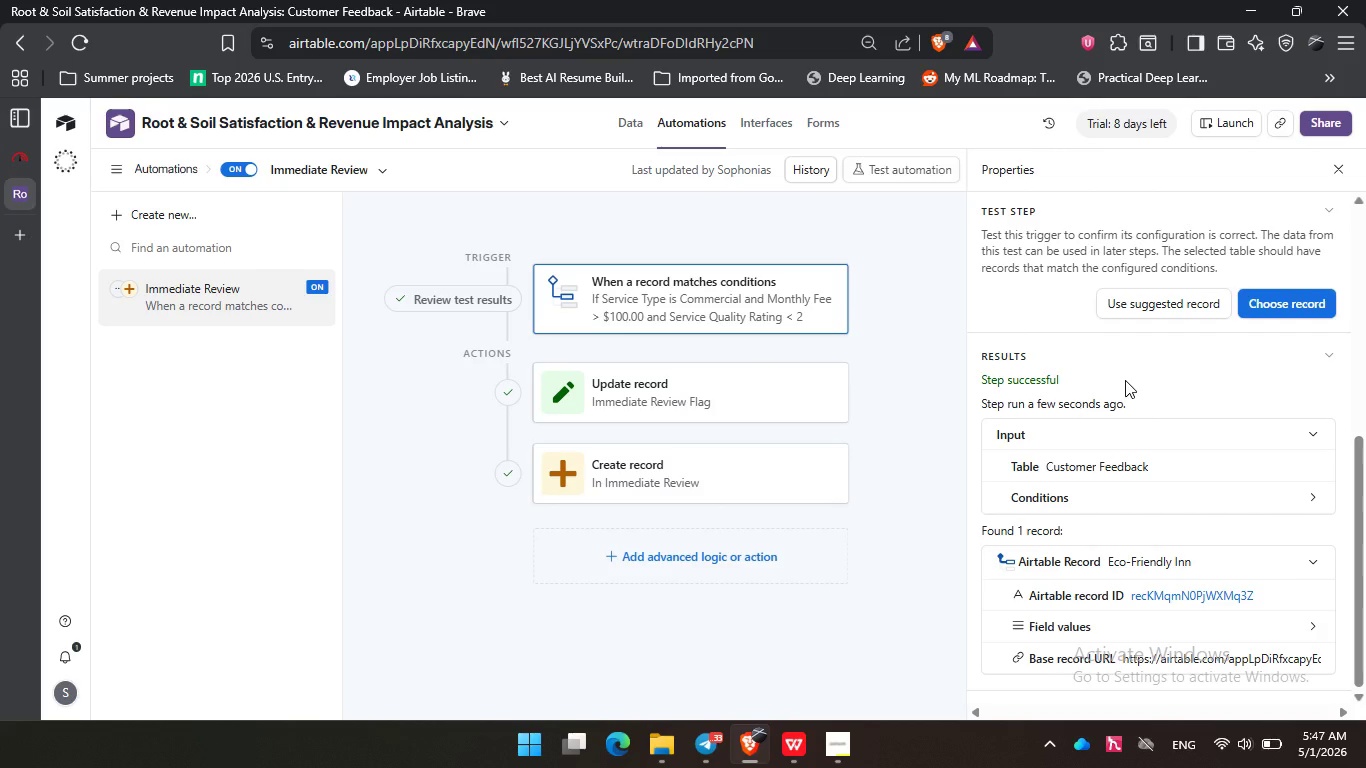 
wait(15.17)
 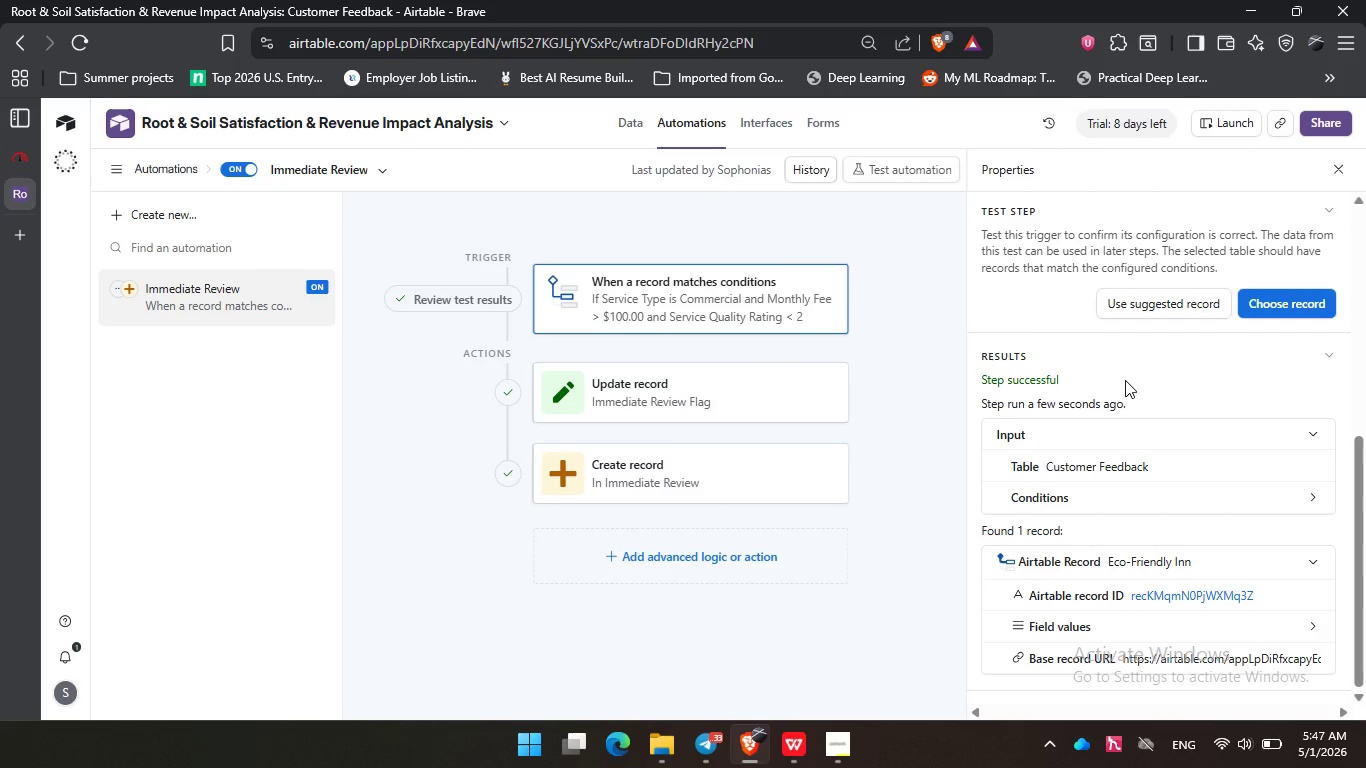 
left_click([1125, 380])
 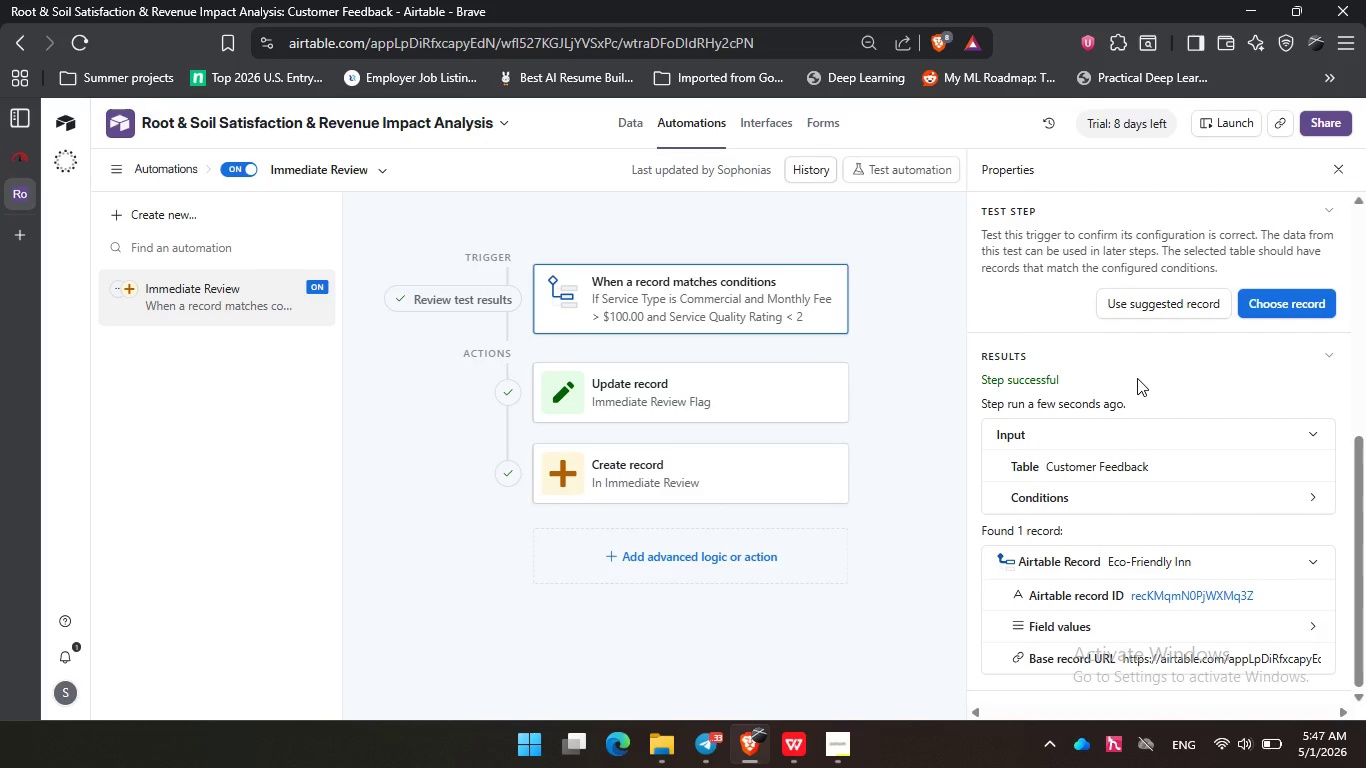 
wait(5.26)
 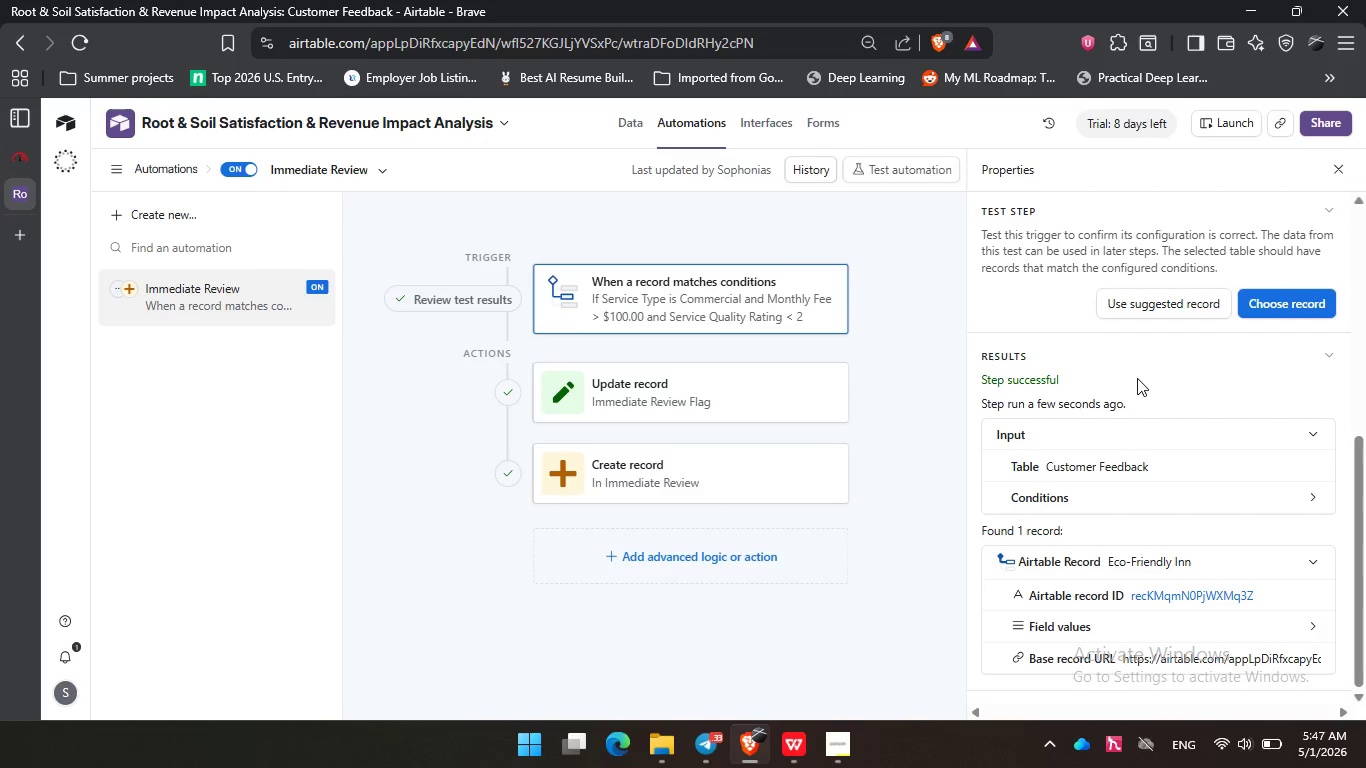 
left_click([1137, 378])
 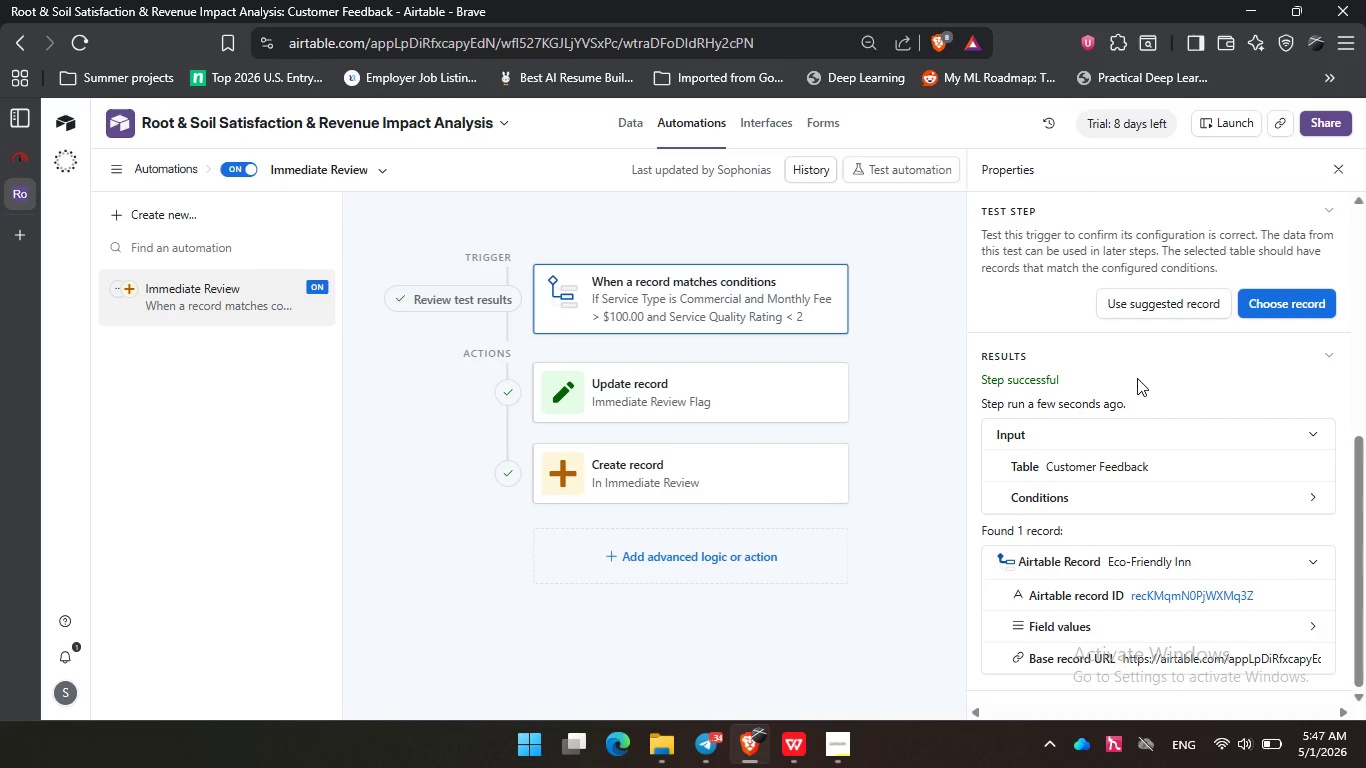 
wait(9.77)
 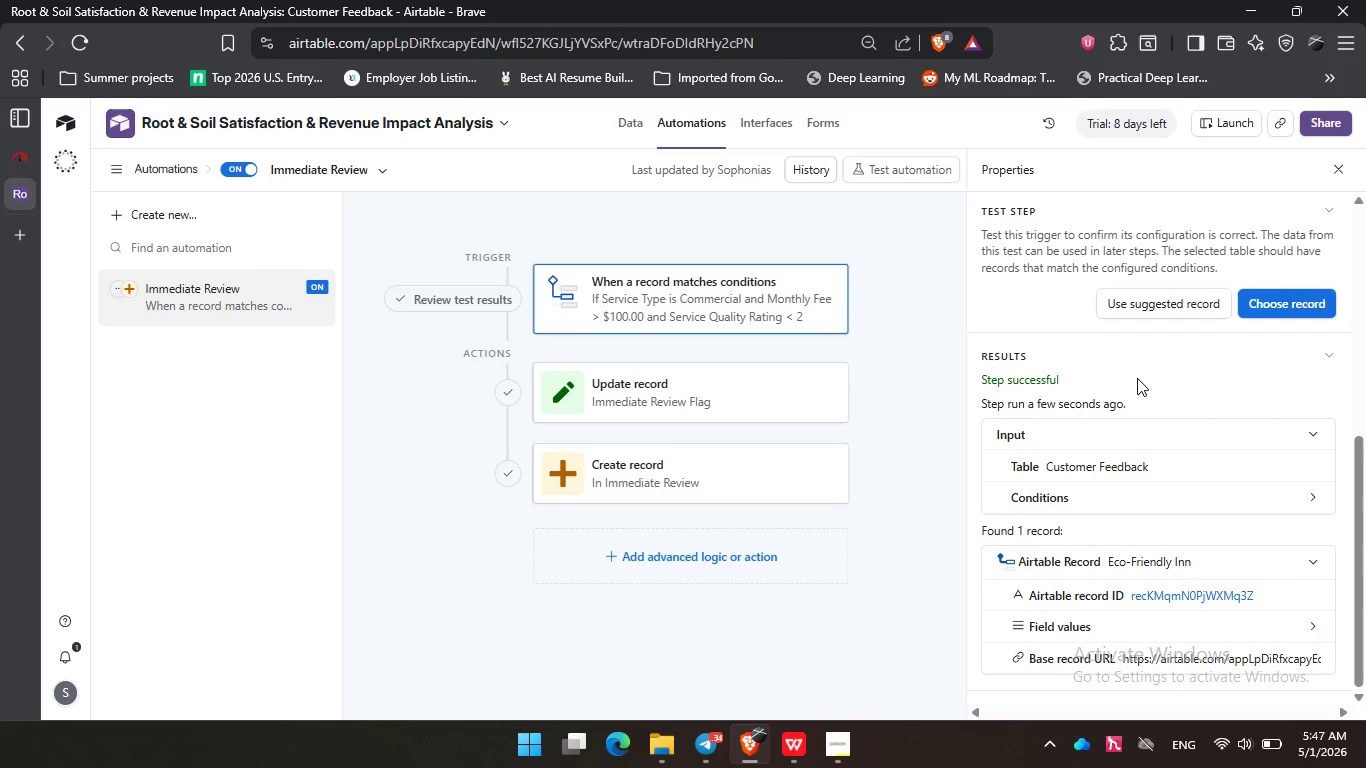 
left_click([892, 334])
 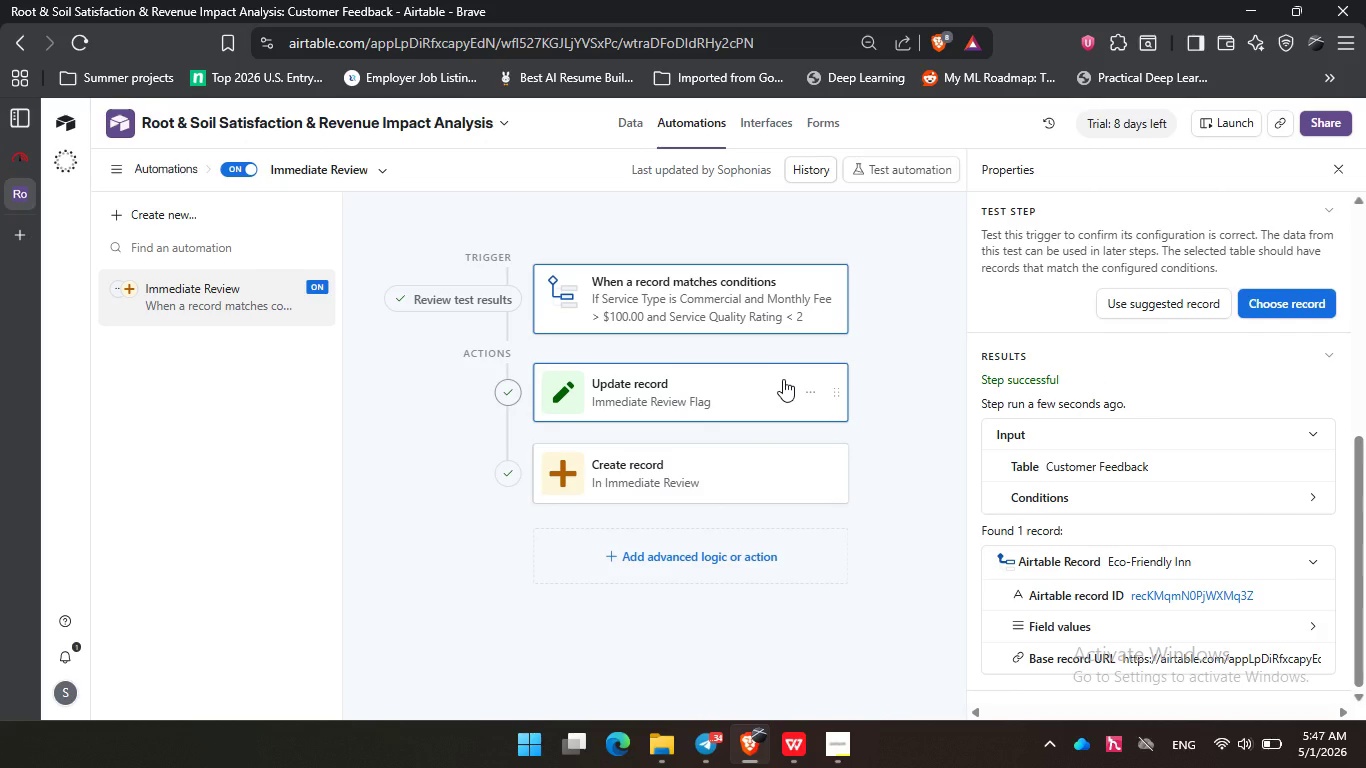 
left_click([783, 379])
 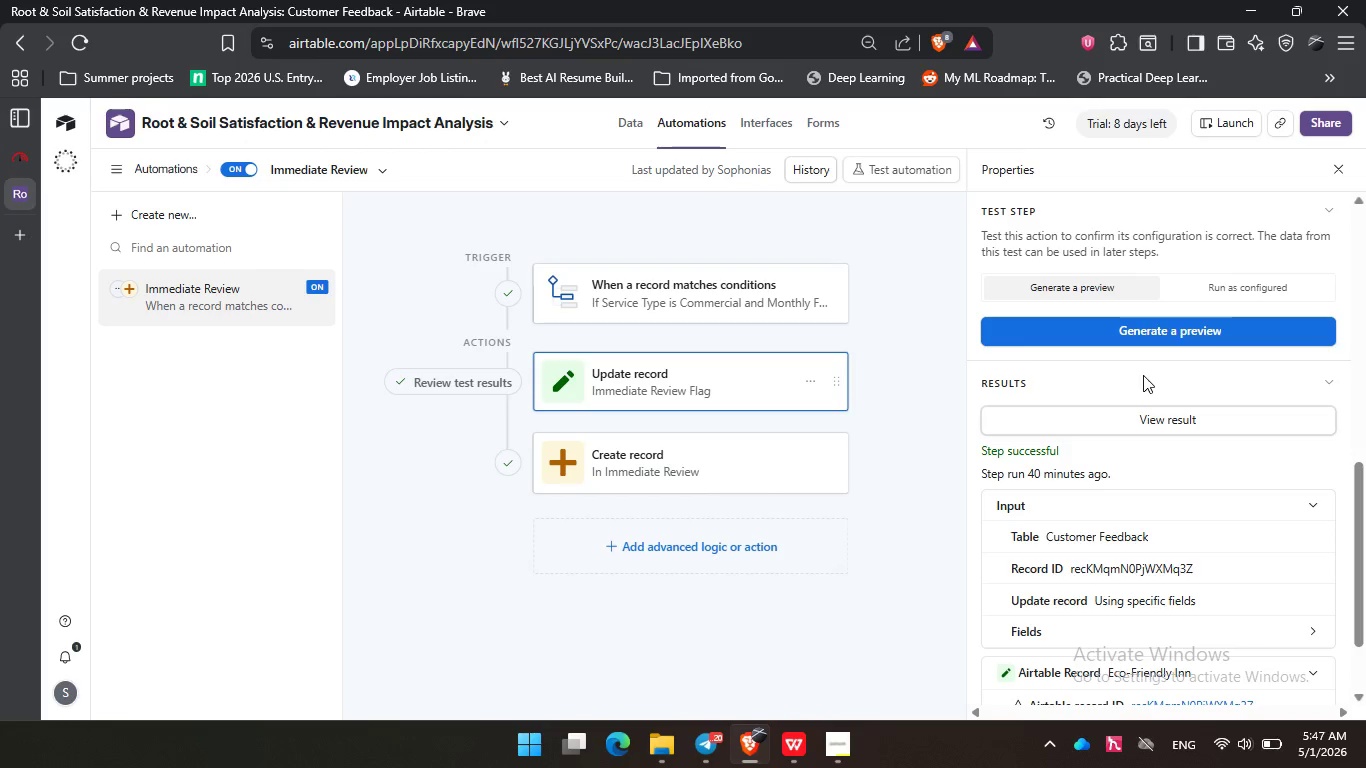 
wait(6.64)
 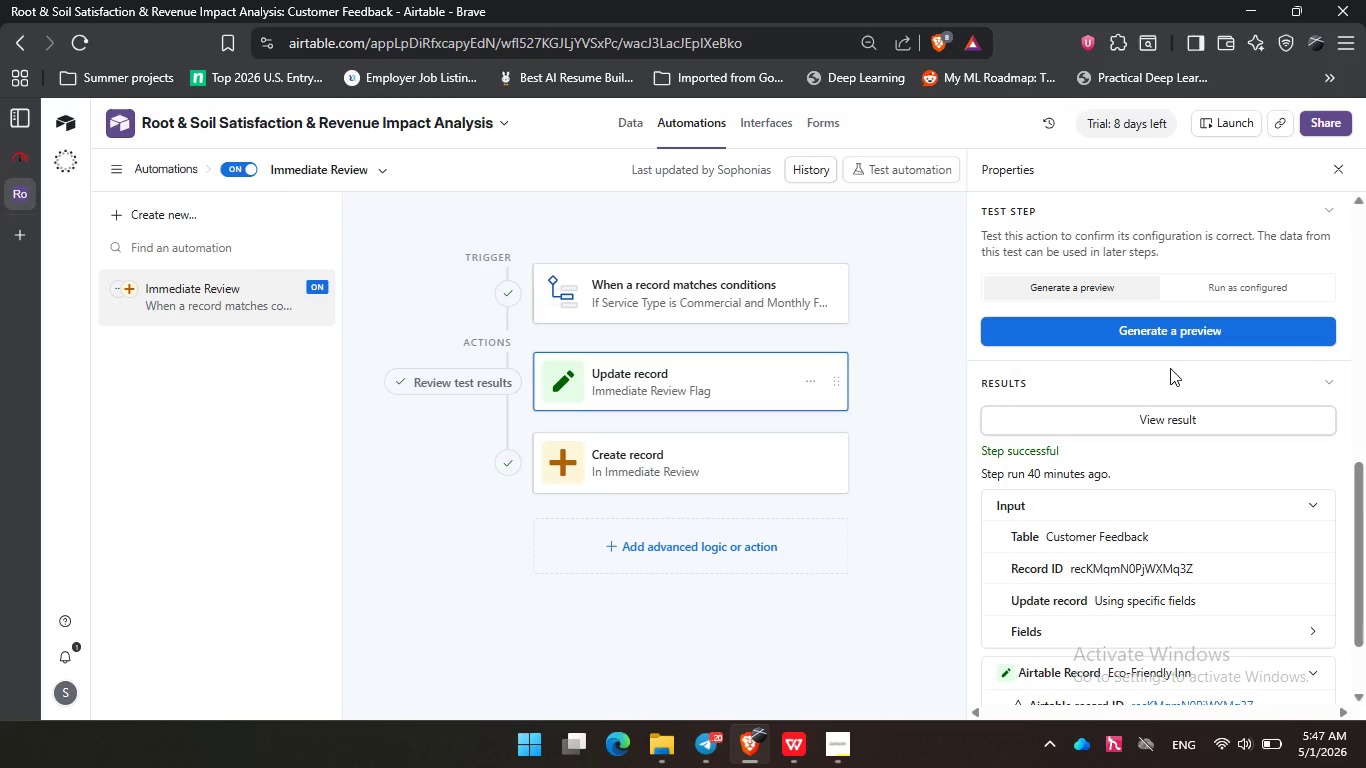 
scroll: coordinate [1188, 360], scroll_direction: up, amount: 3.0
 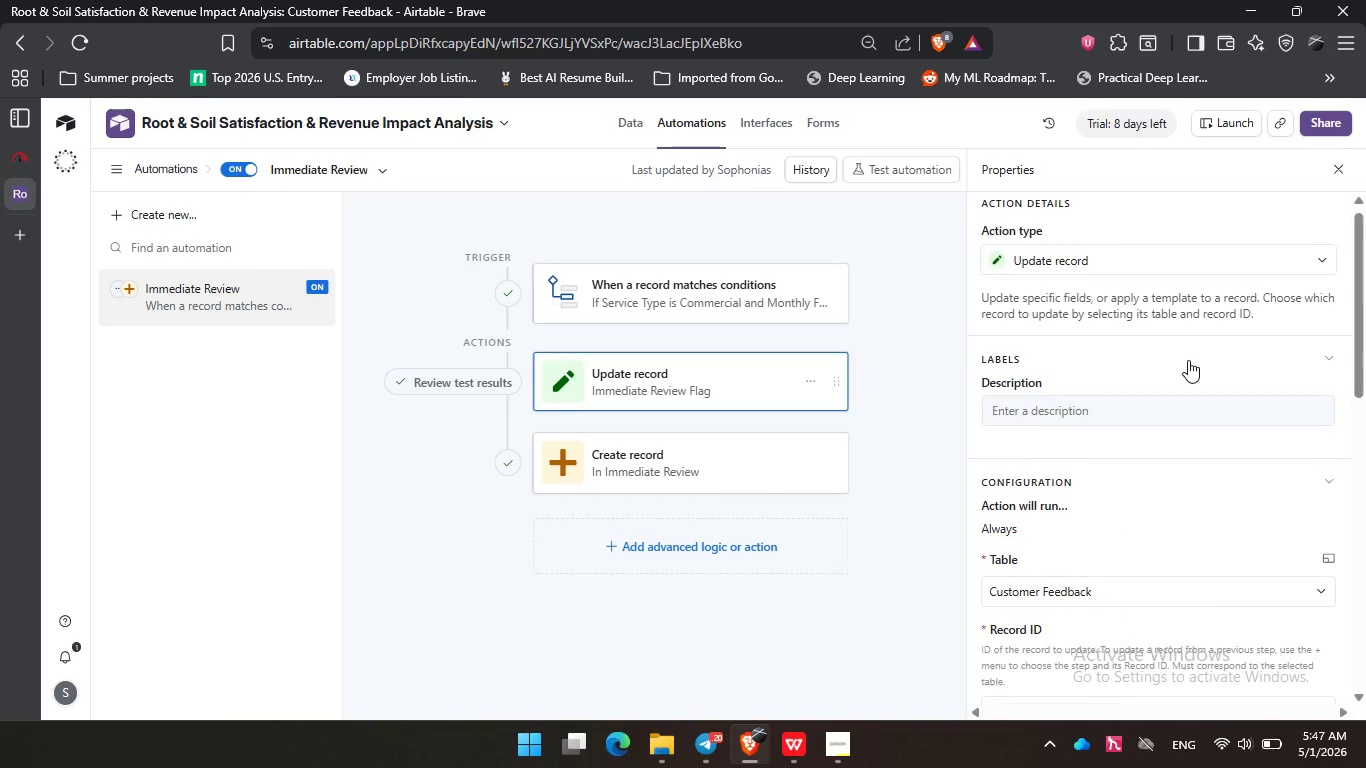 
scroll: coordinate [1188, 360], scroll_direction: none, amount: 0.0
 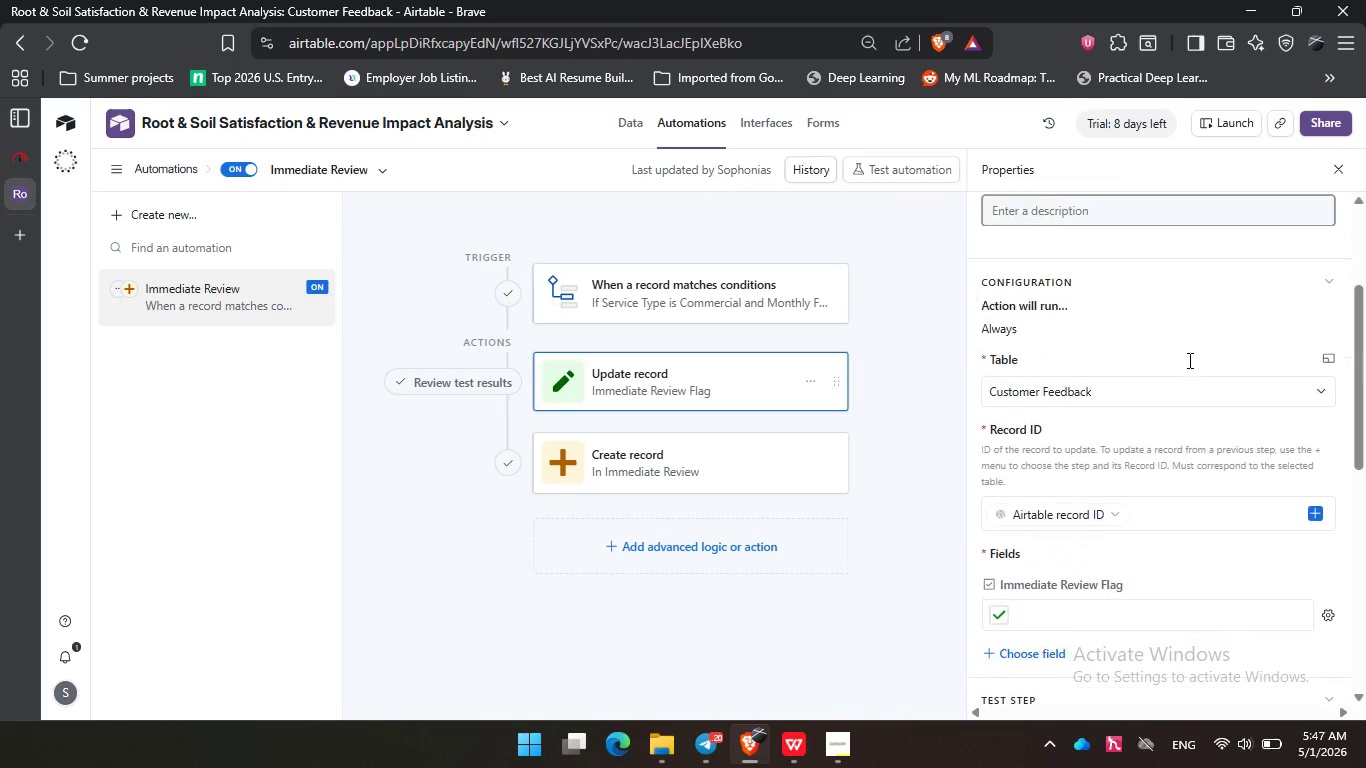 
left_click([1215, 291])
 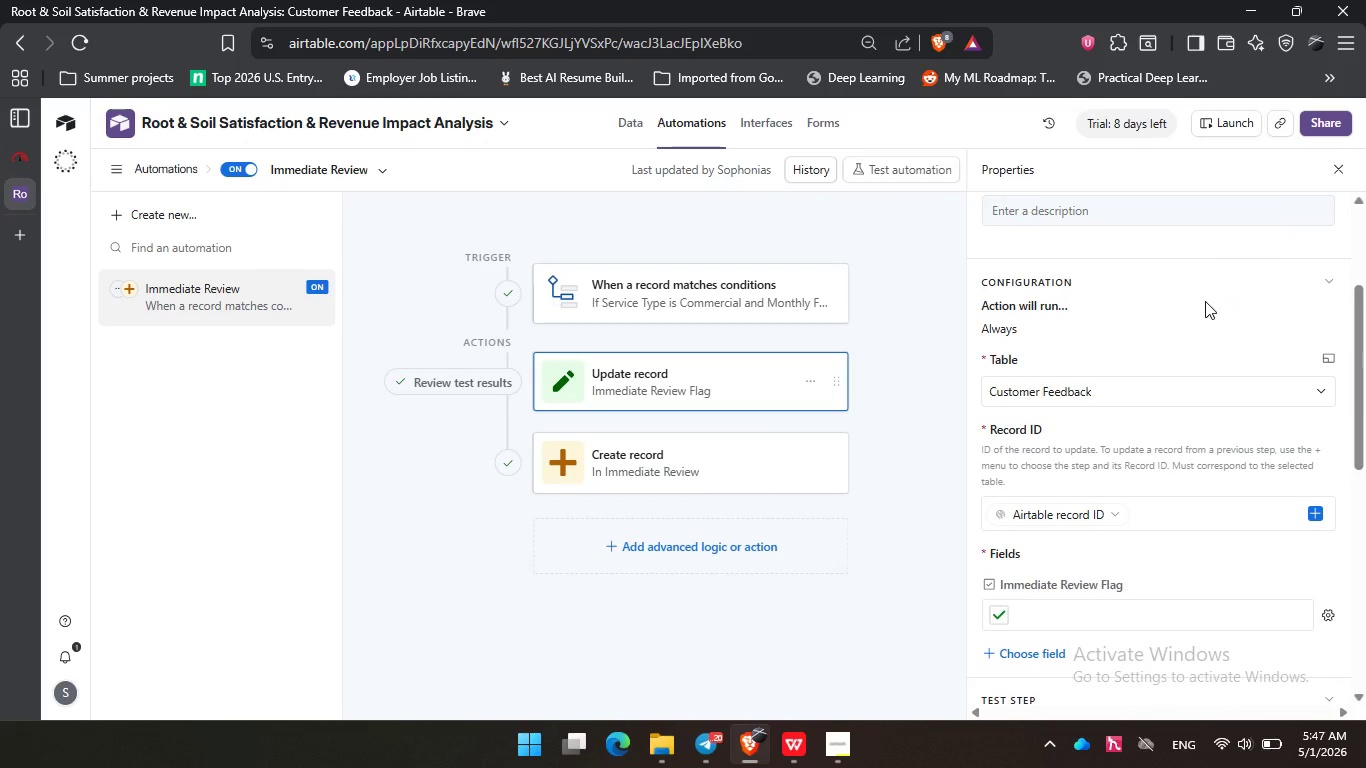 
scroll: coordinate [1188, 360], scroll_direction: down, amount: 1.0
 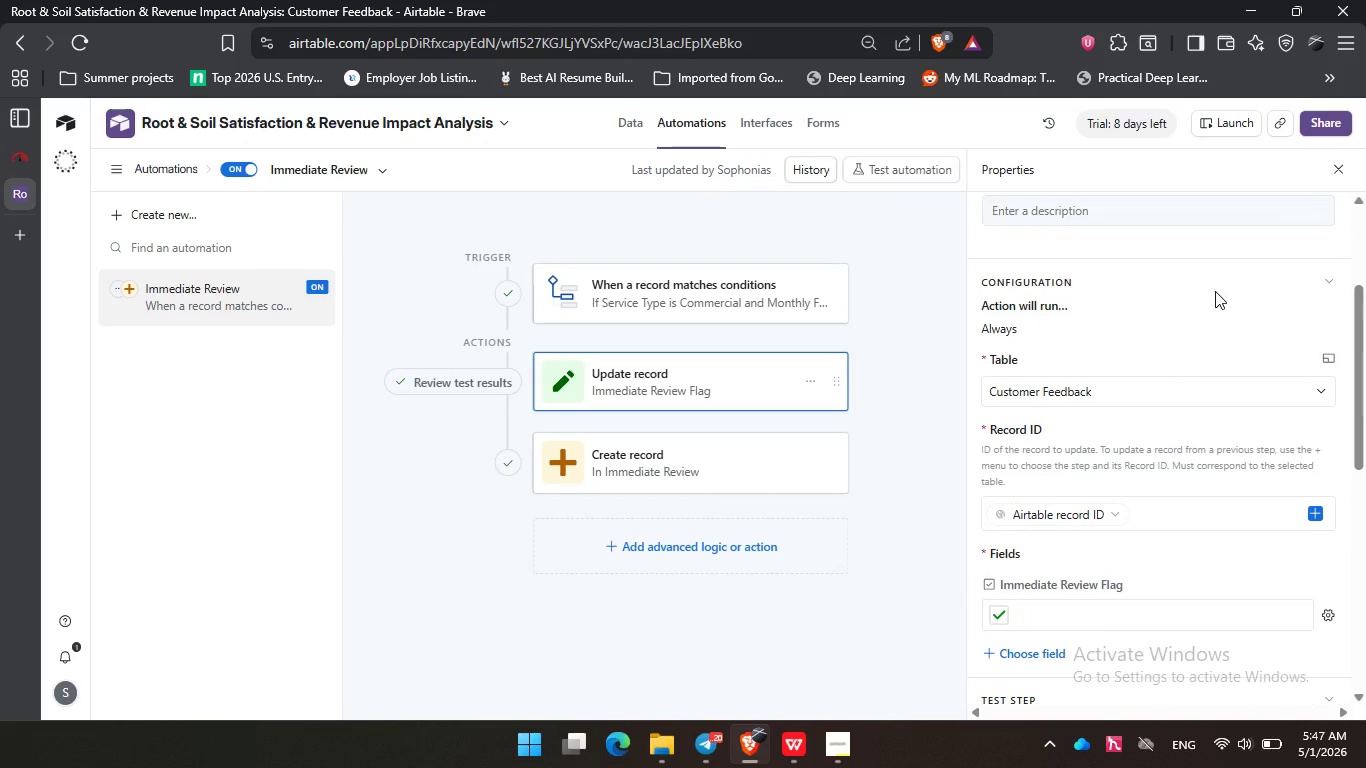 
scroll: coordinate [1203, 302], scroll_direction: up, amount: 1.0
 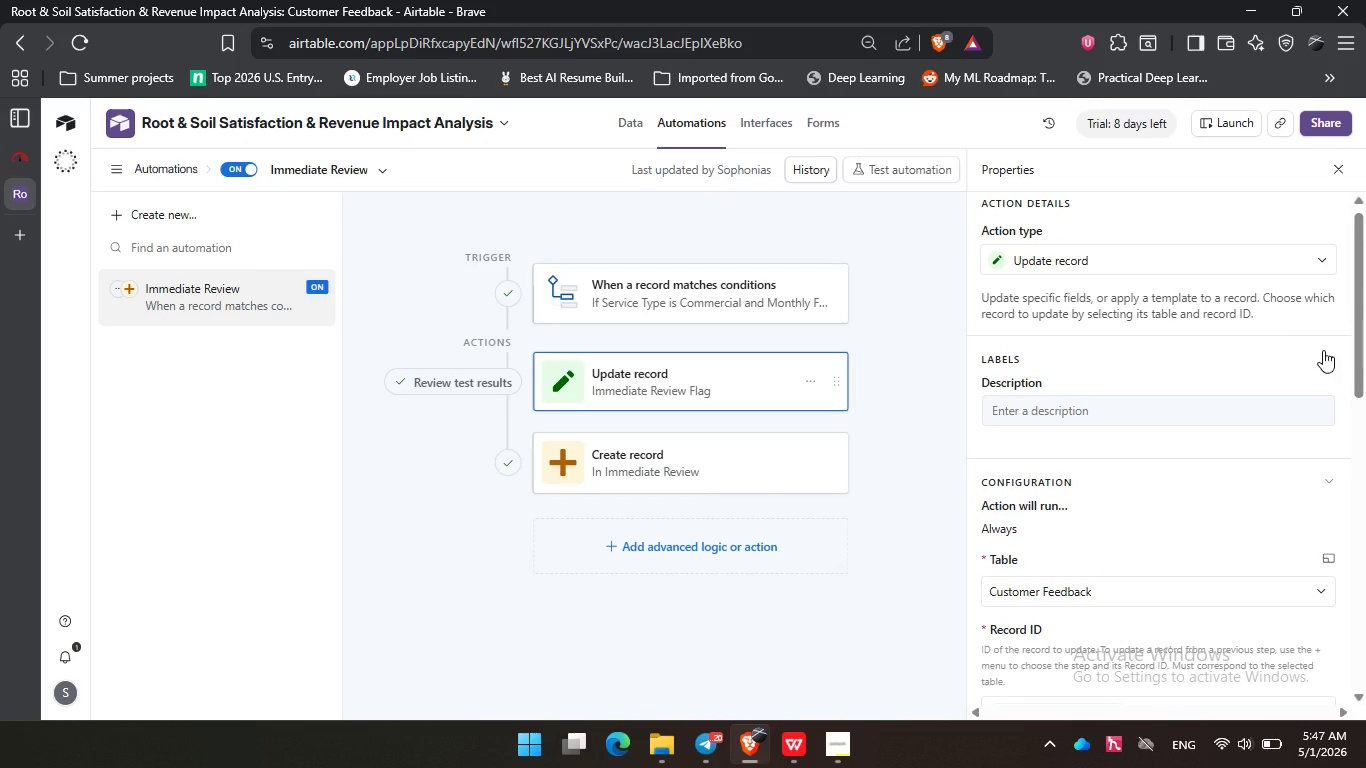 
left_click([1323, 350])
 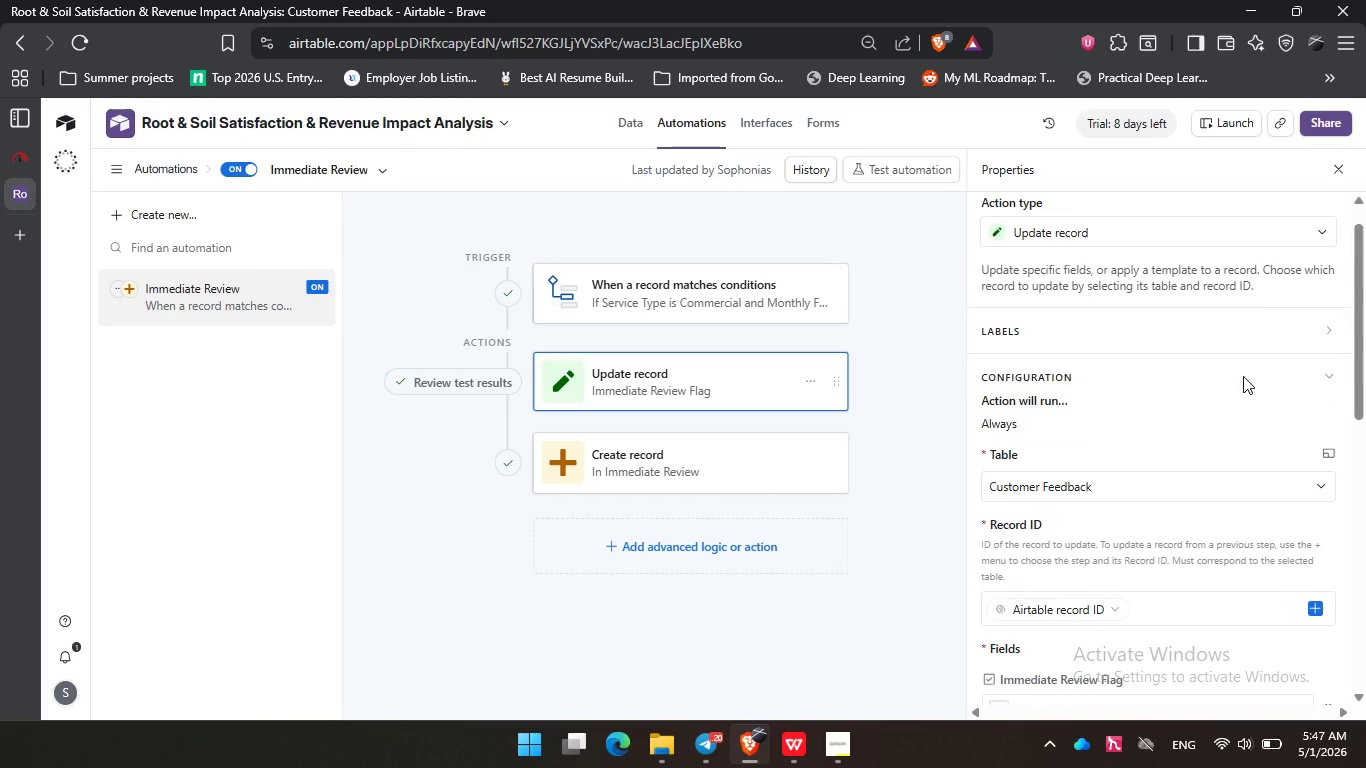 
scroll: coordinate [1243, 376], scroll_direction: none, amount: 0.0
 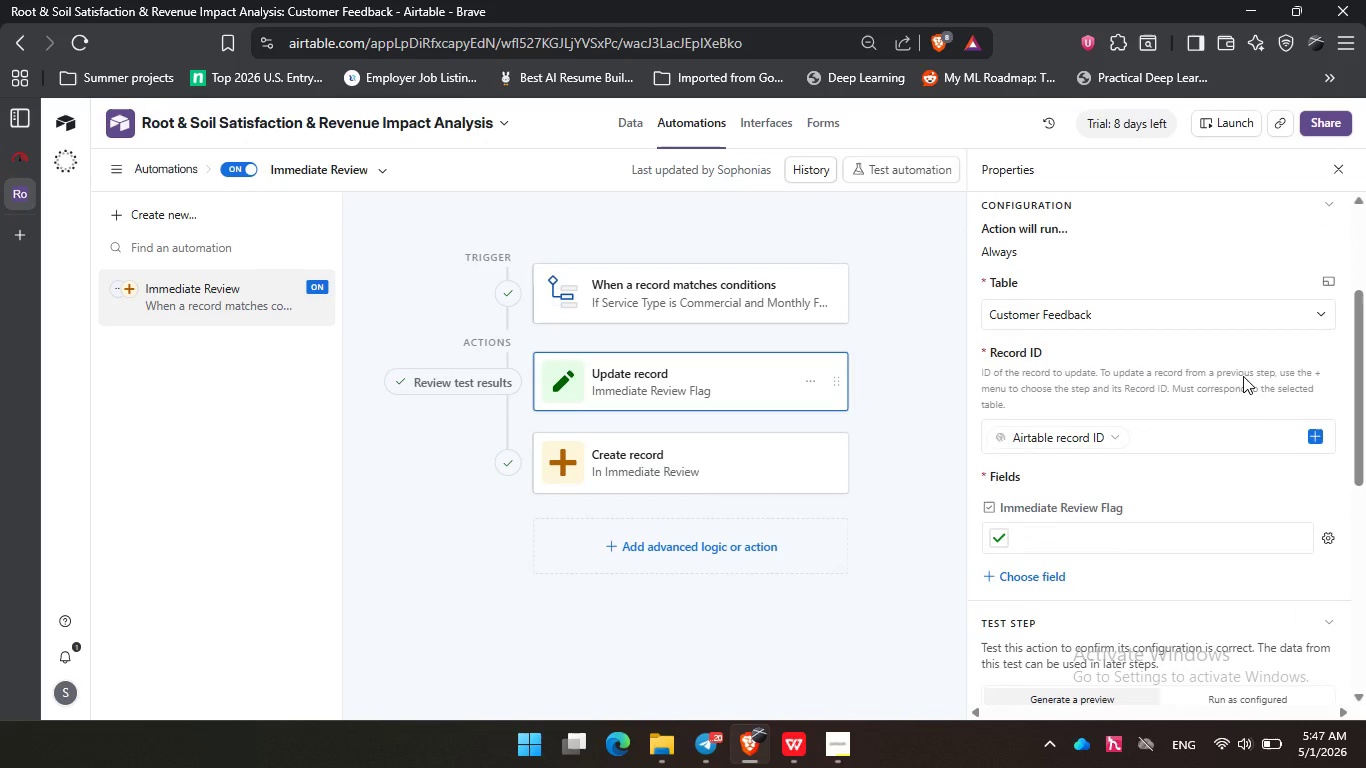 
scroll: coordinate [1243, 376], scroll_direction: down, amount: 2.0
 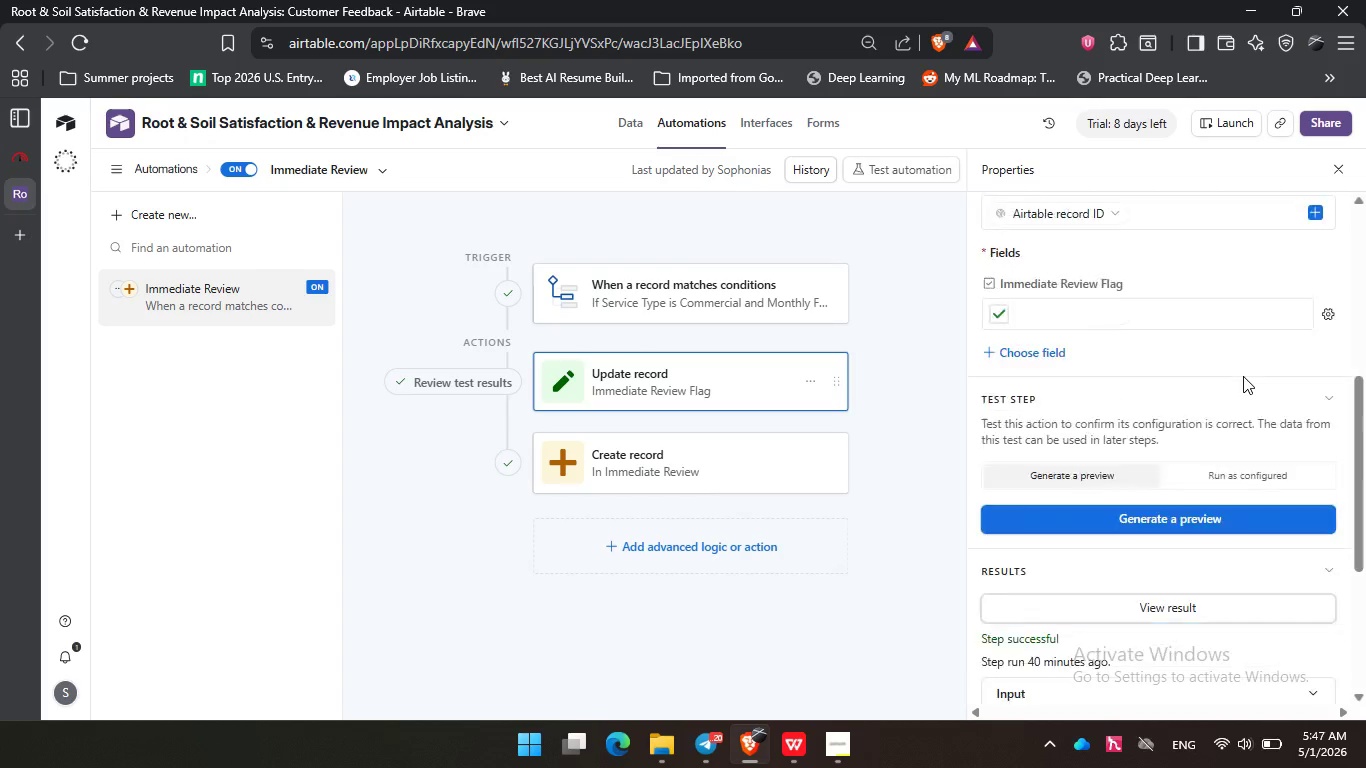 
scroll: coordinate [1243, 376], scroll_direction: up, amount: 1.0
 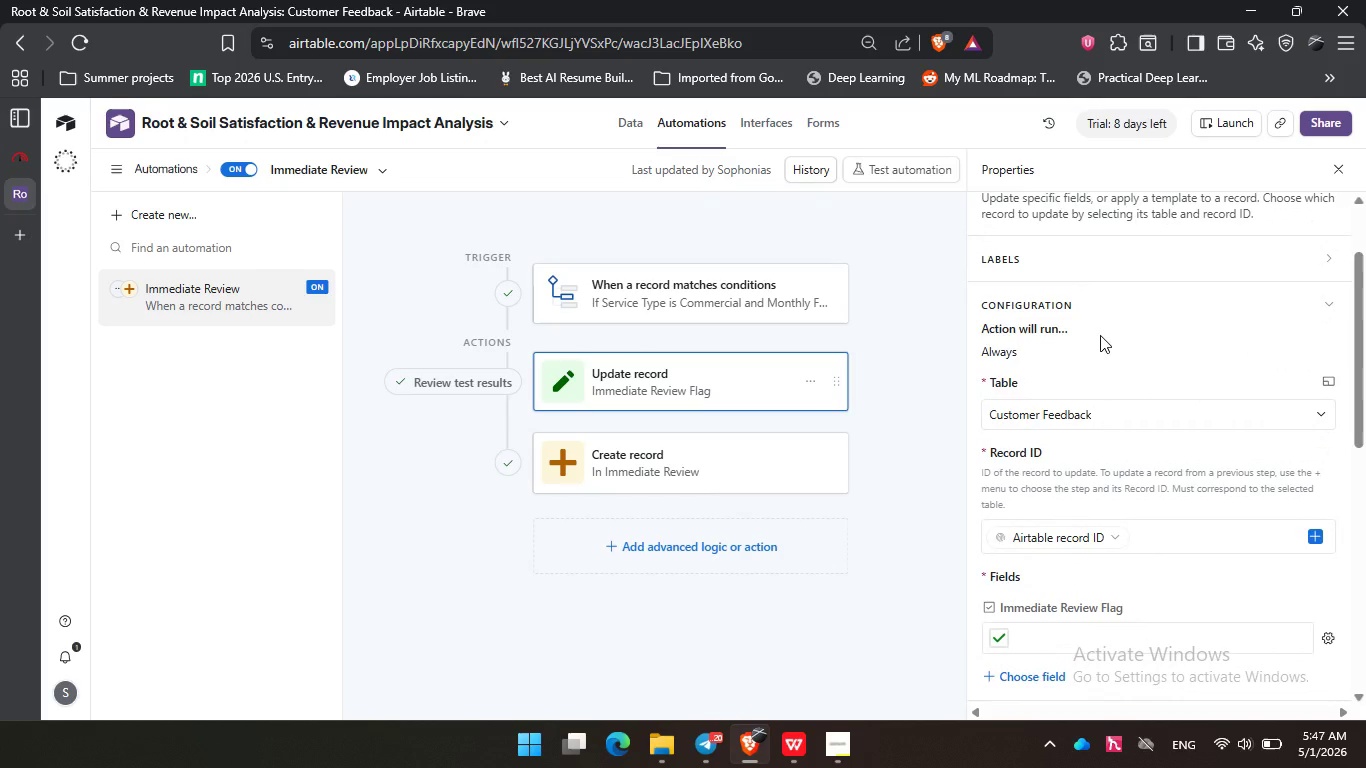 
left_click([1099, 335])
 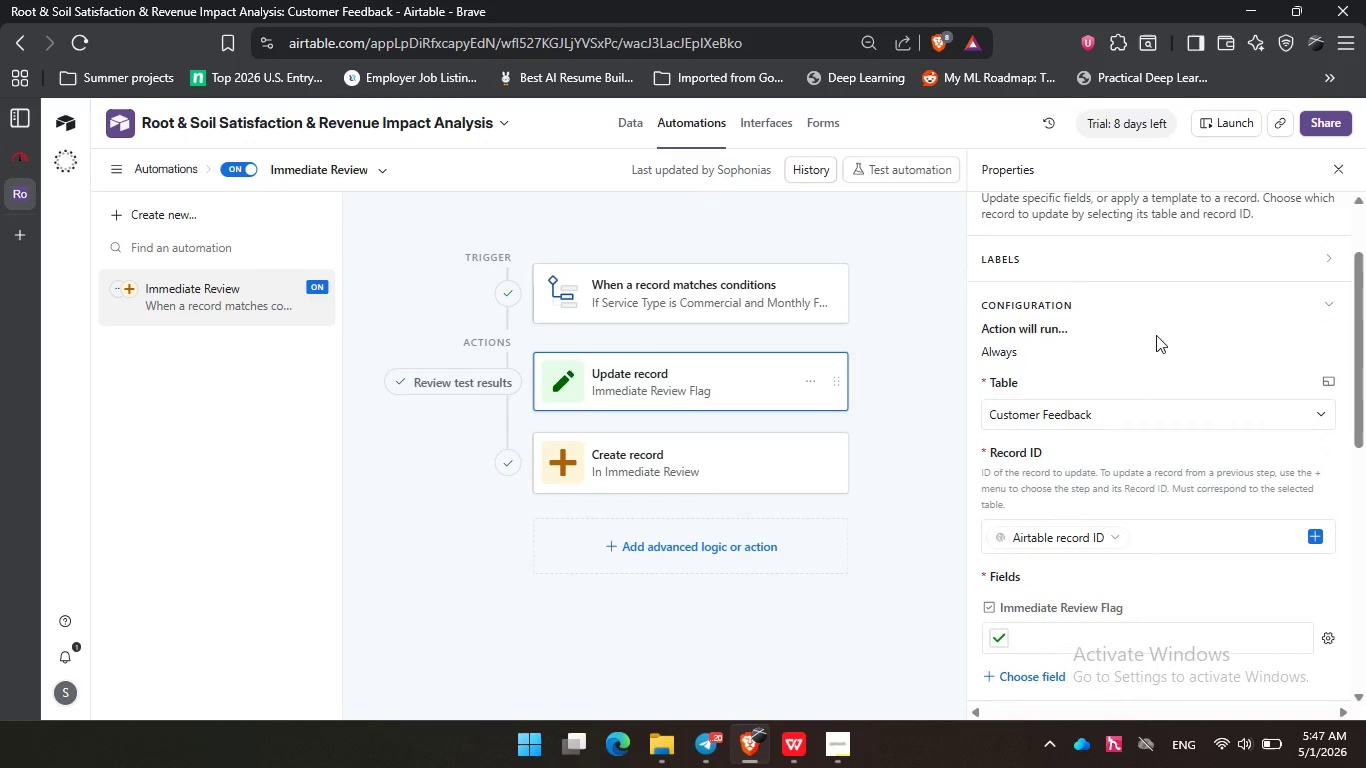 
left_click([1171, 334])
 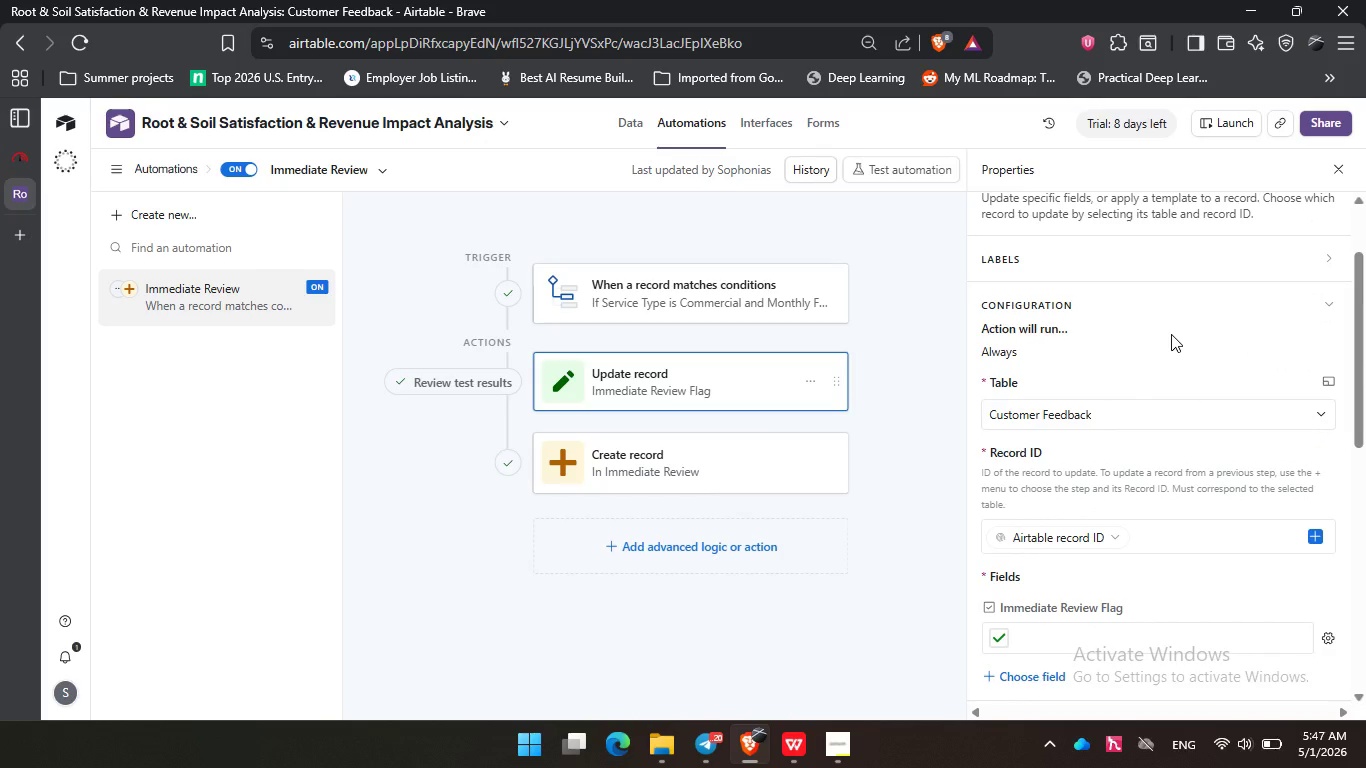 
wait(15.42)
 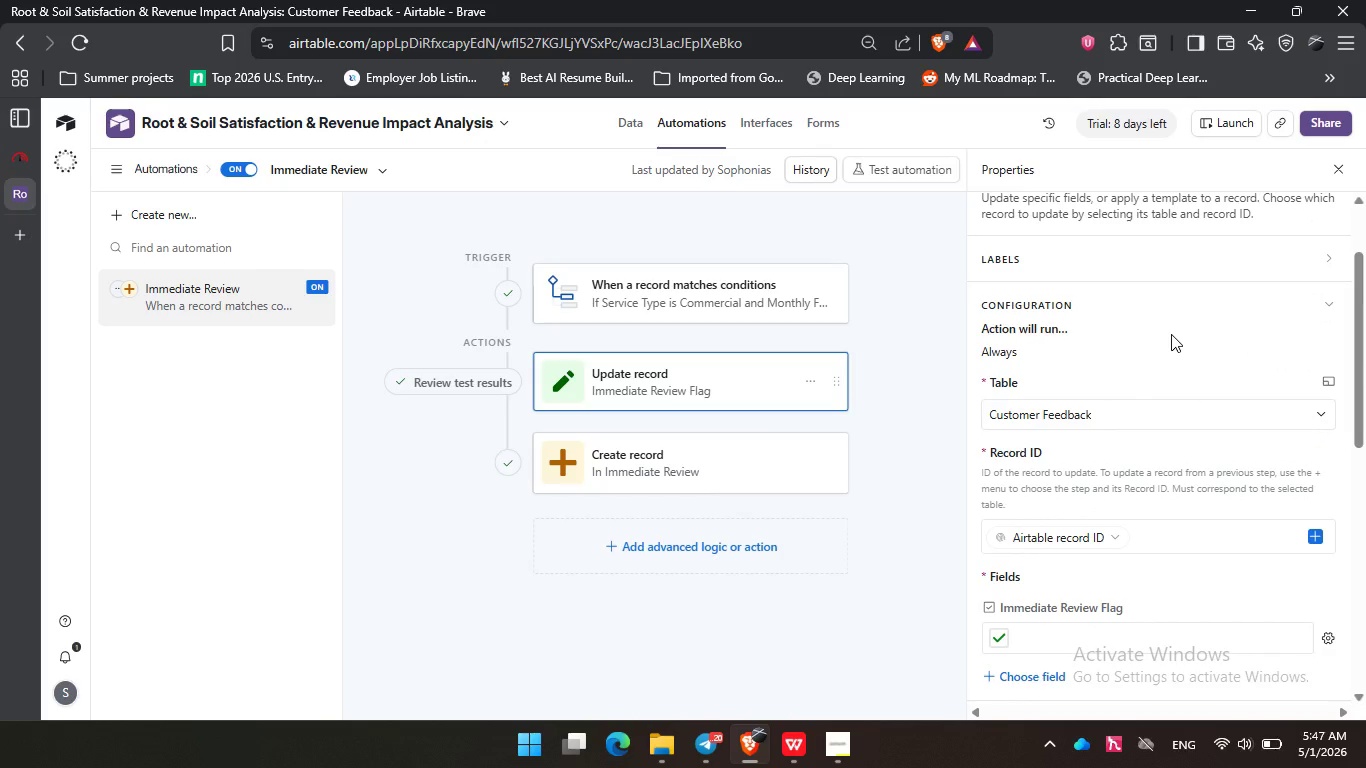 
left_click([1072, 321])
 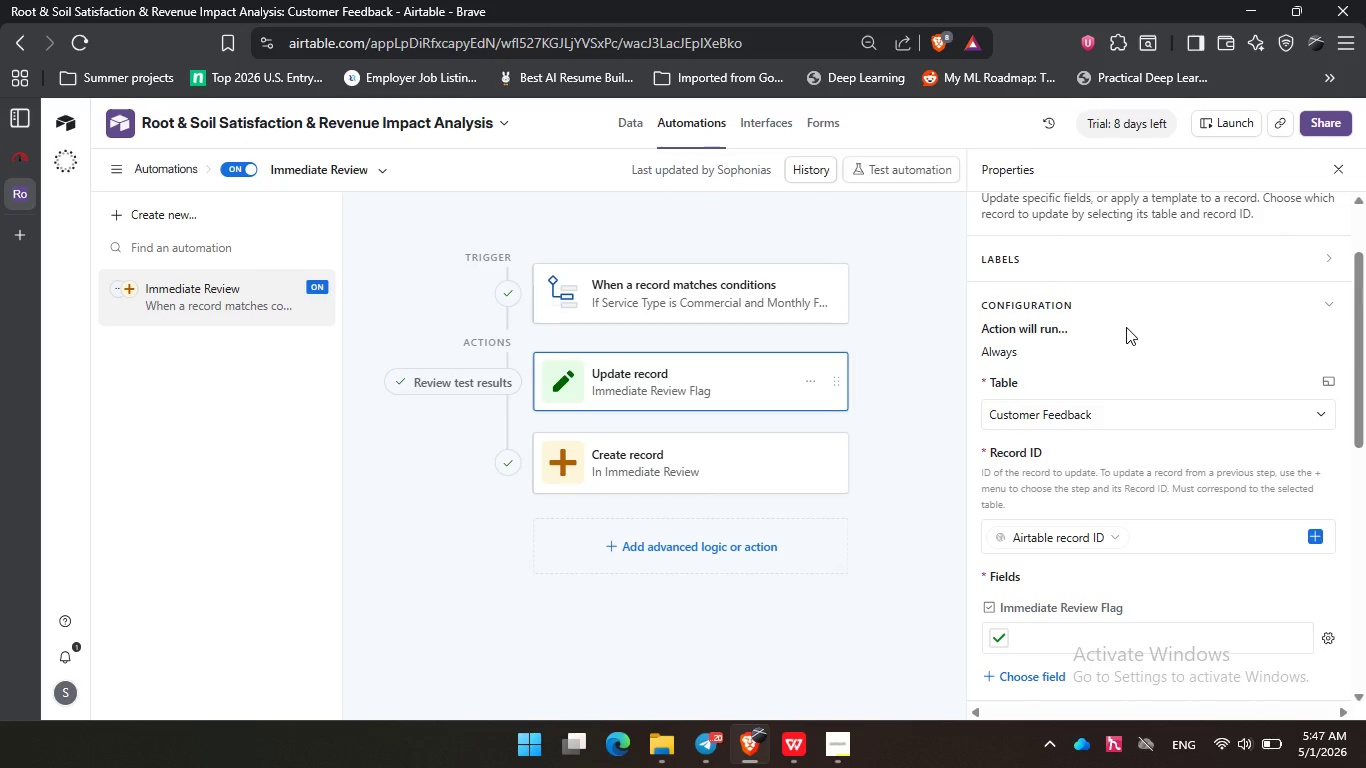 
left_click([1138, 327])
 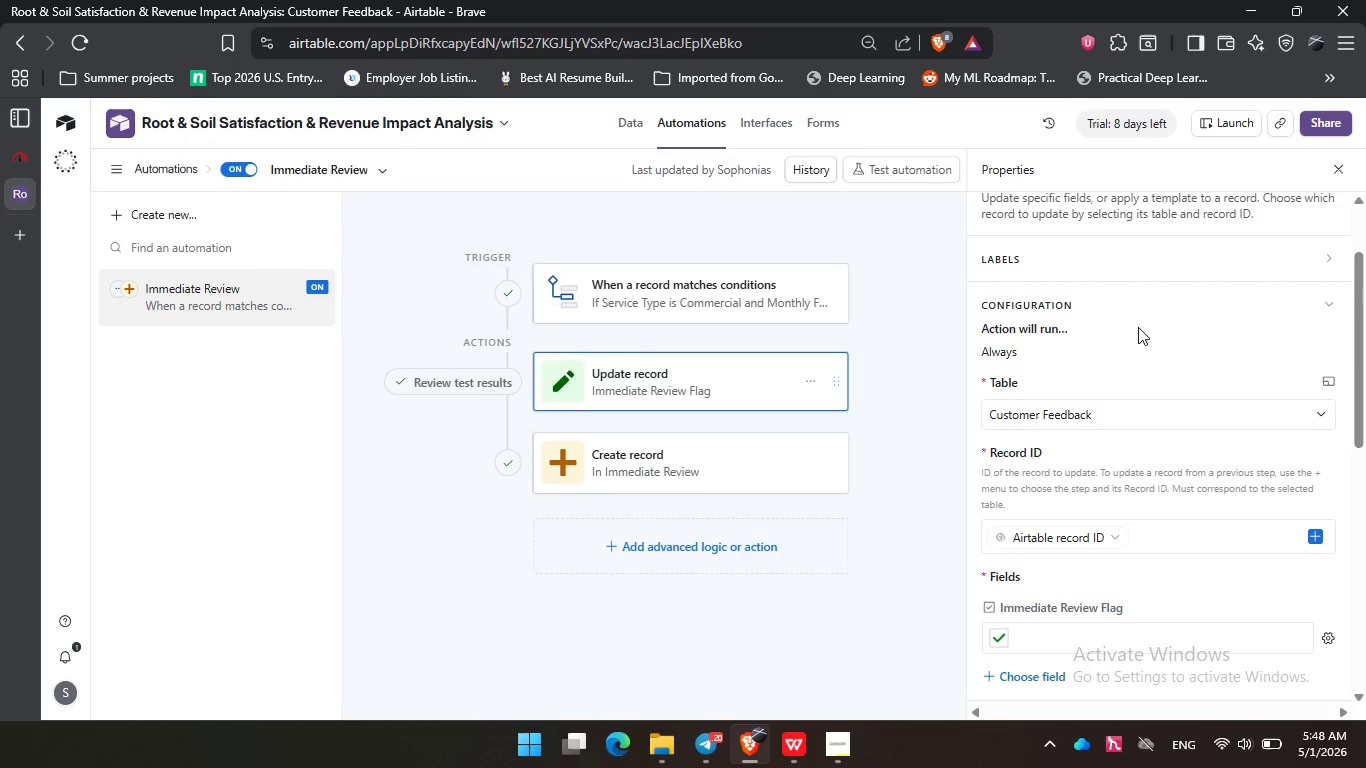 
wait(26.09)
 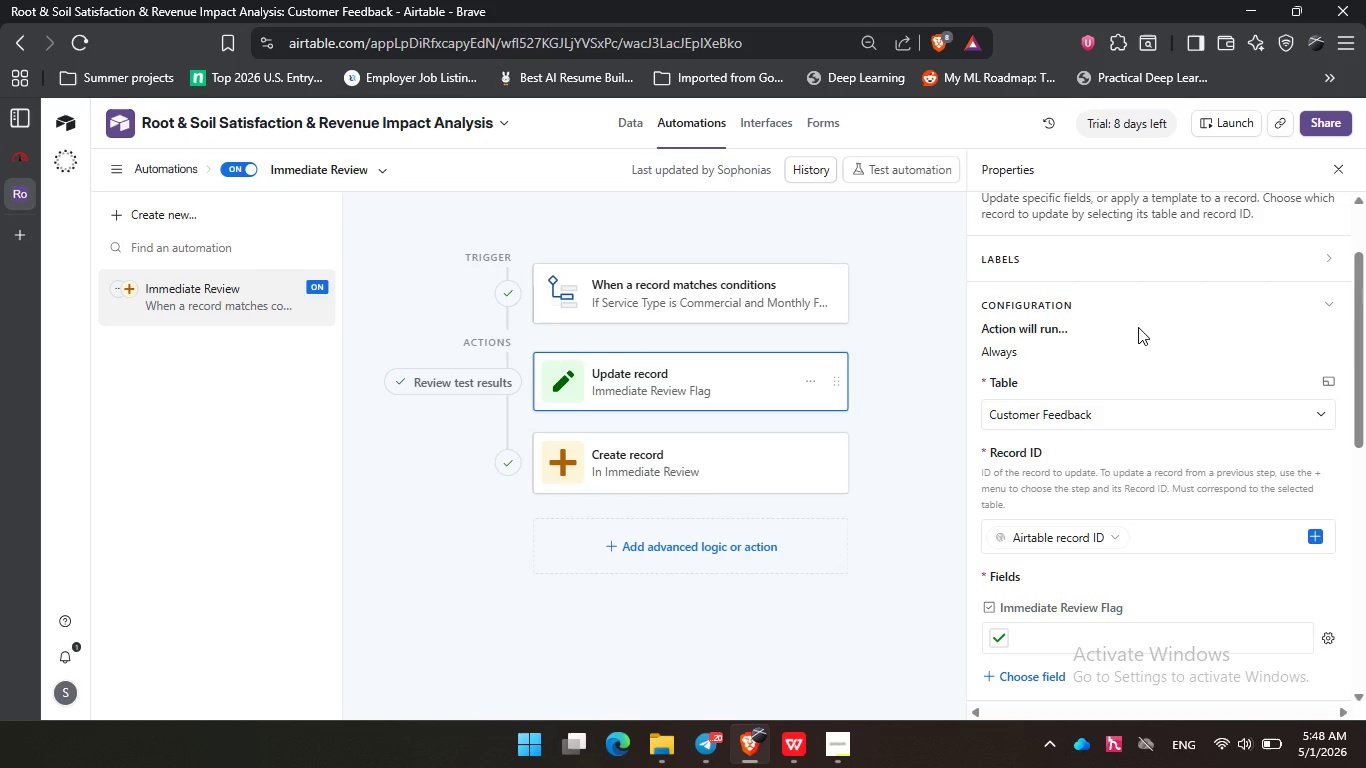 
left_click([1109, 332])
 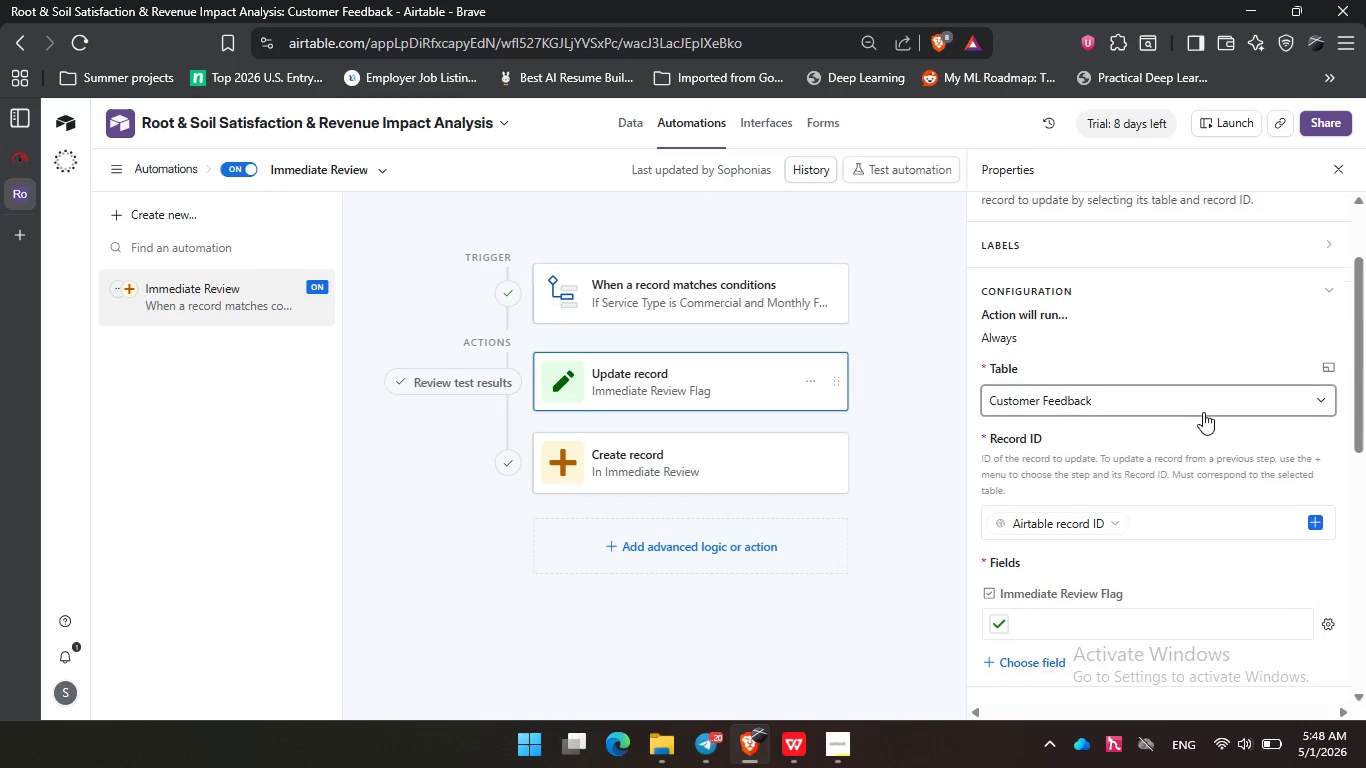 
scroll: coordinate [1203, 412], scroll_direction: down, amount: 1.0
 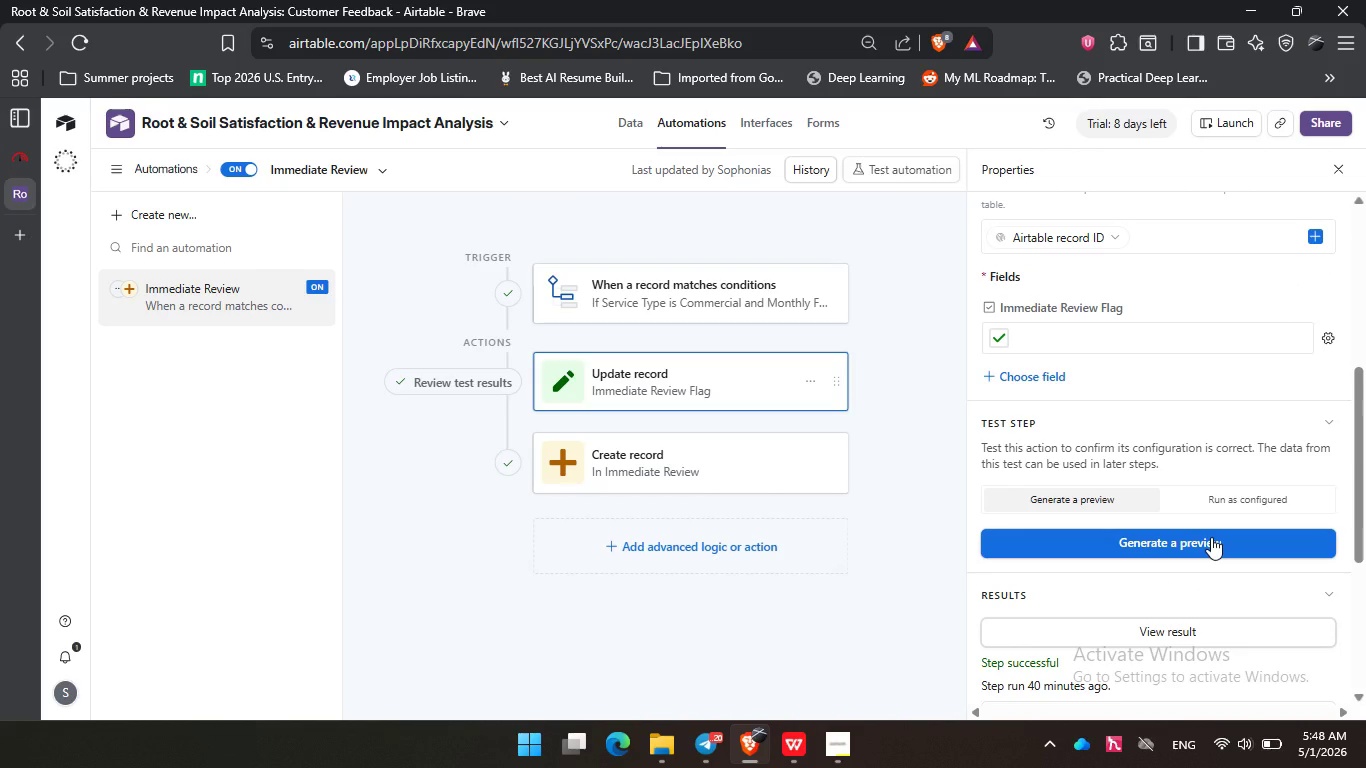 
left_click([1211, 537])
 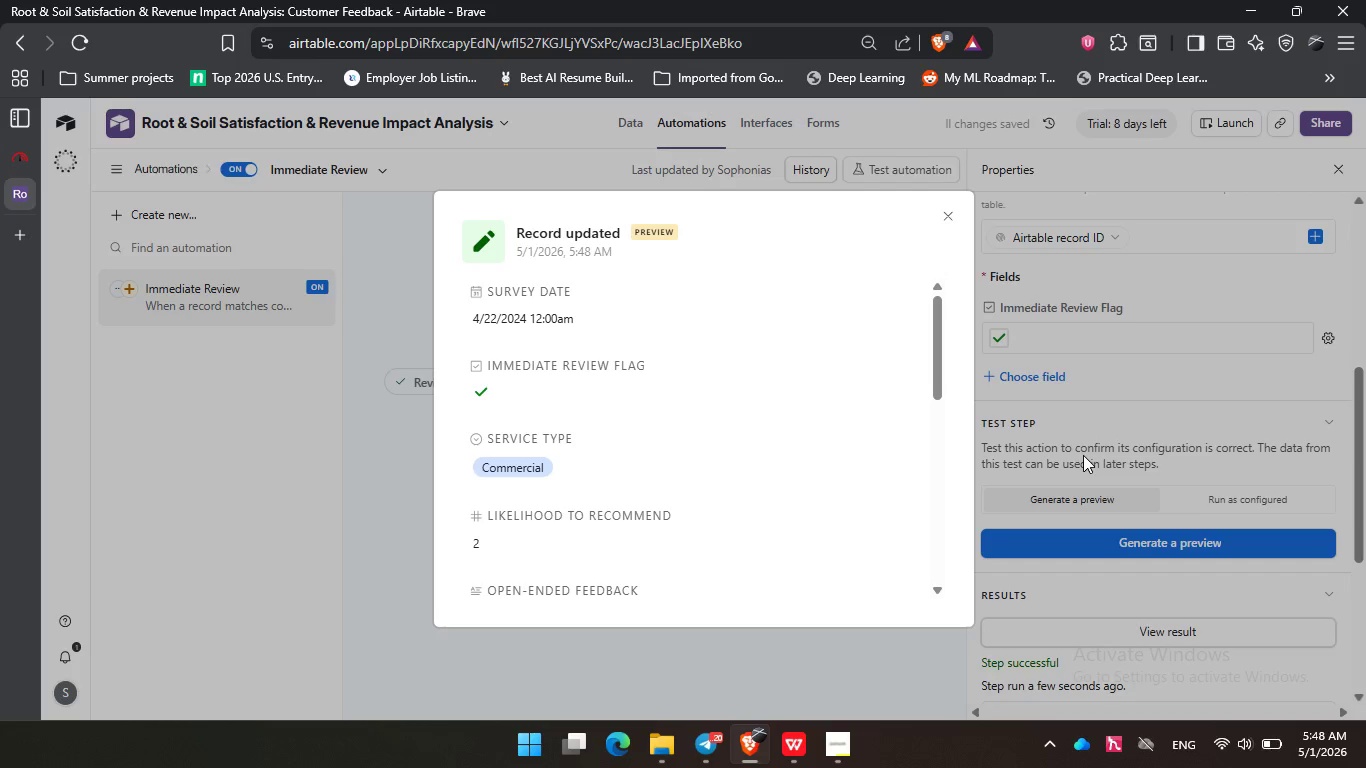 
left_click([785, 403])
 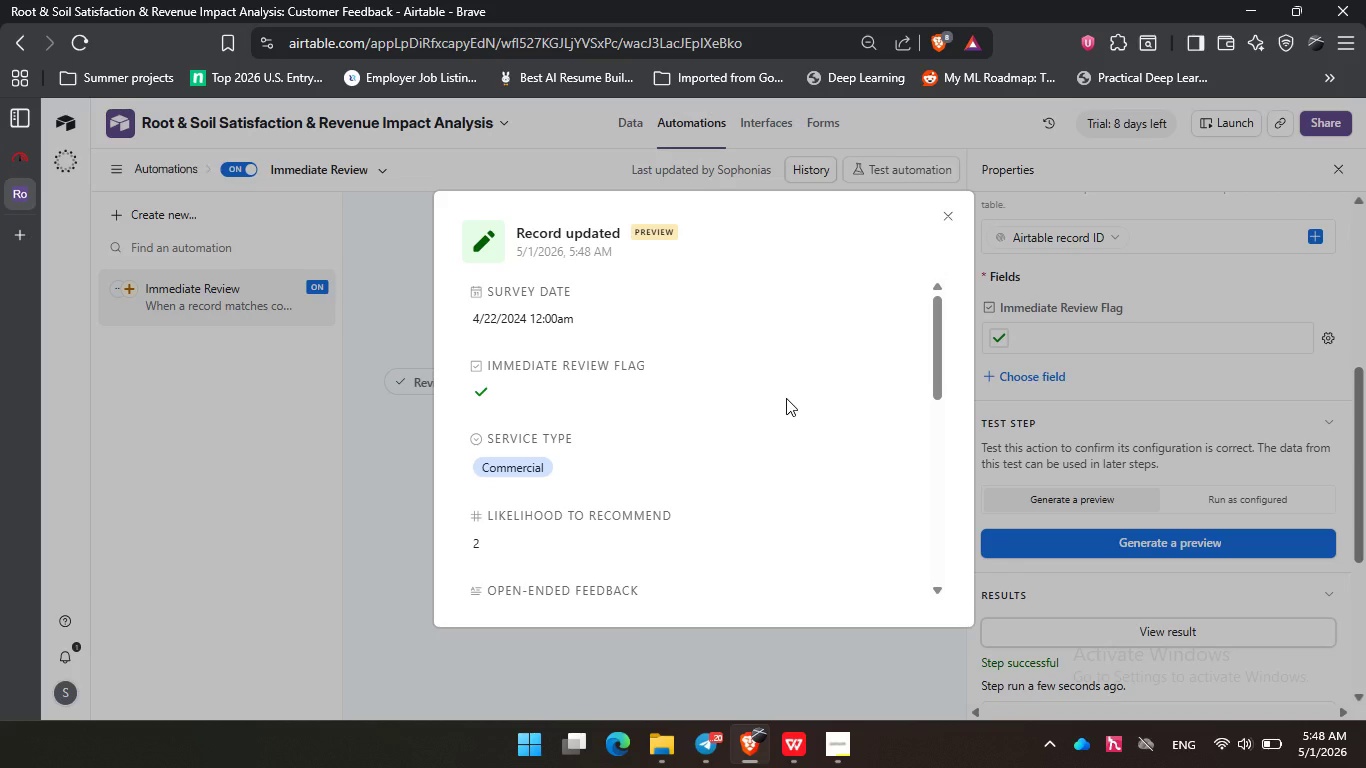 
wait(24.61)
 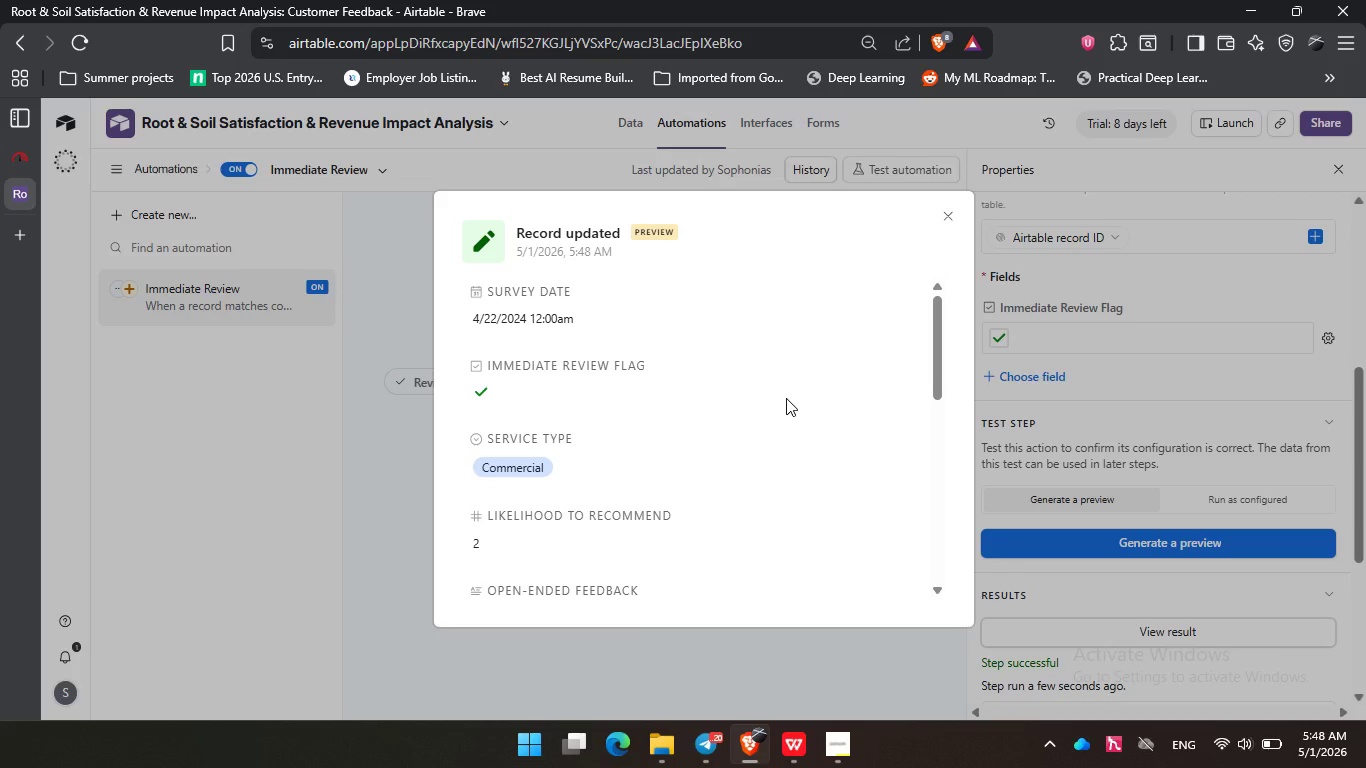 
left_click([780, 409])
 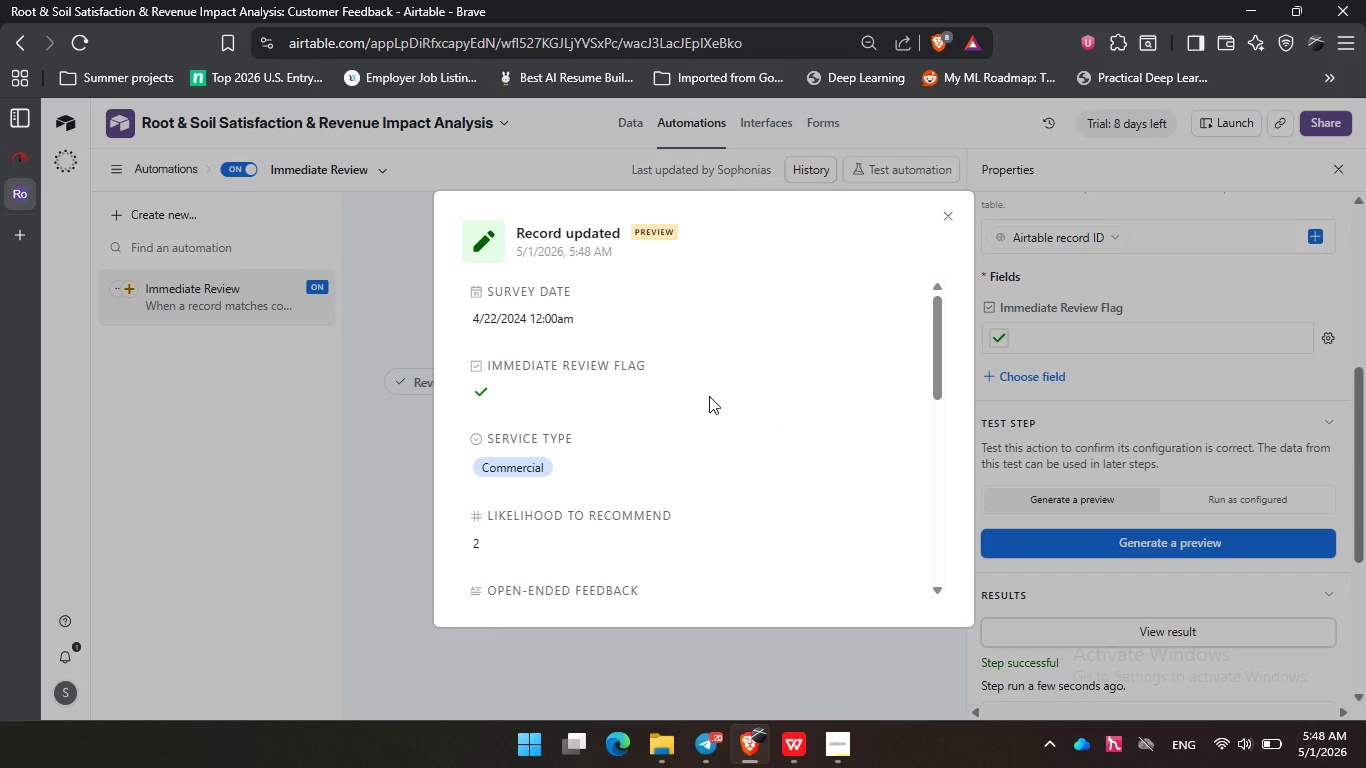 
left_click([709, 395])
 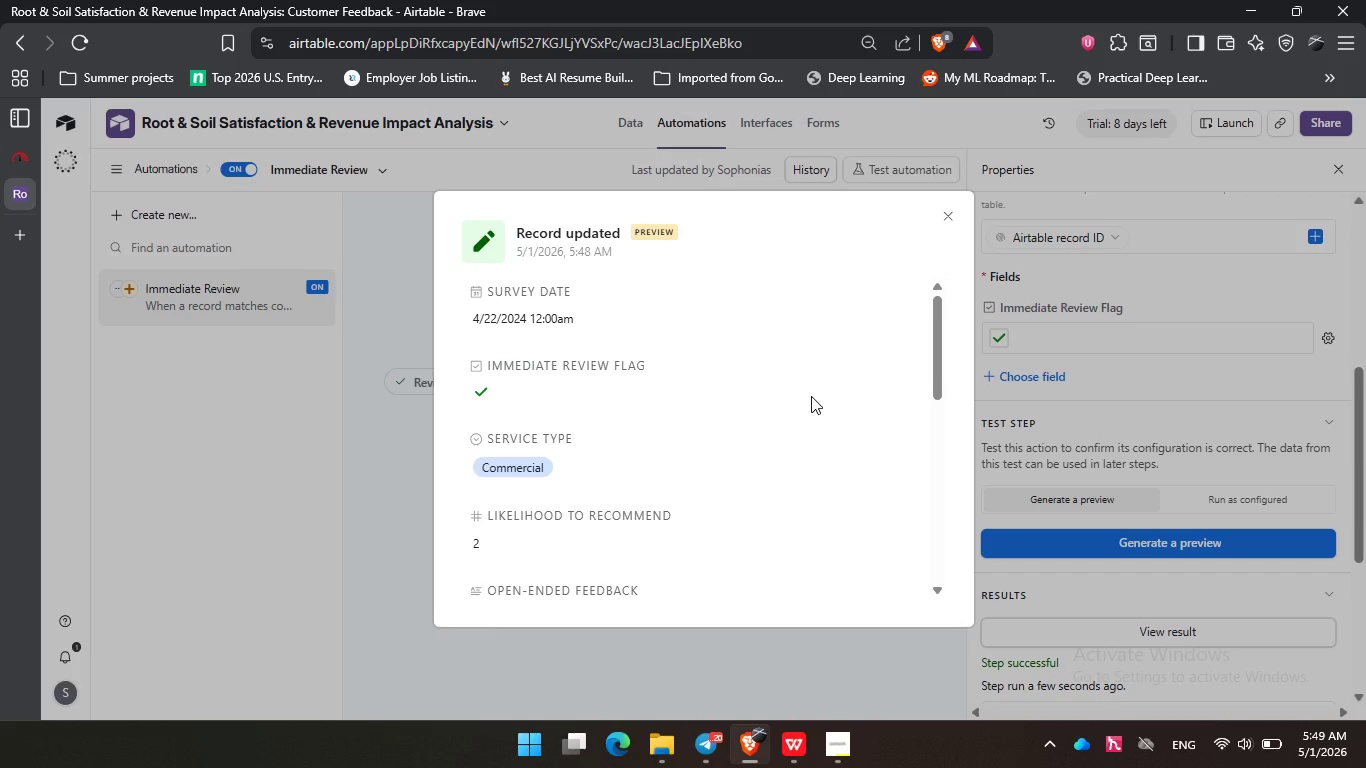 
left_click([811, 396])
 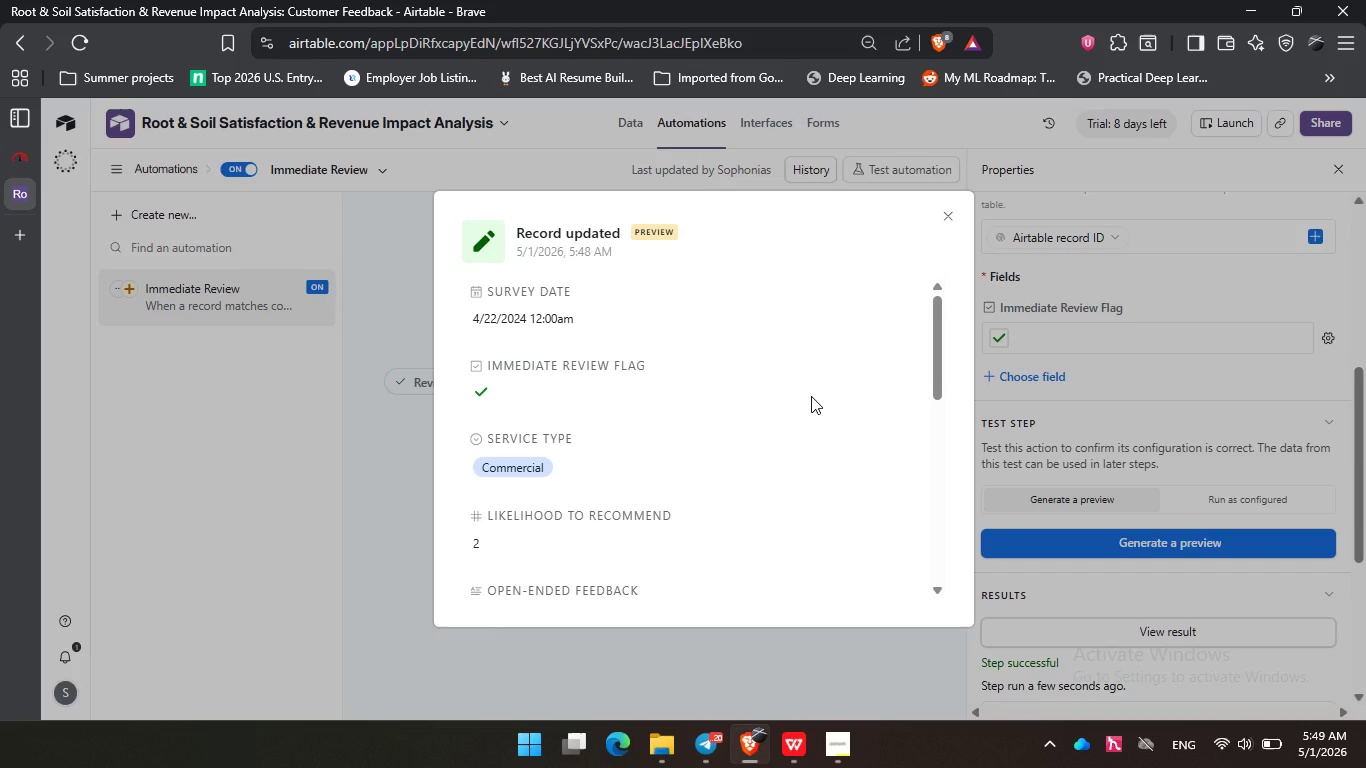 
wait(10.45)
 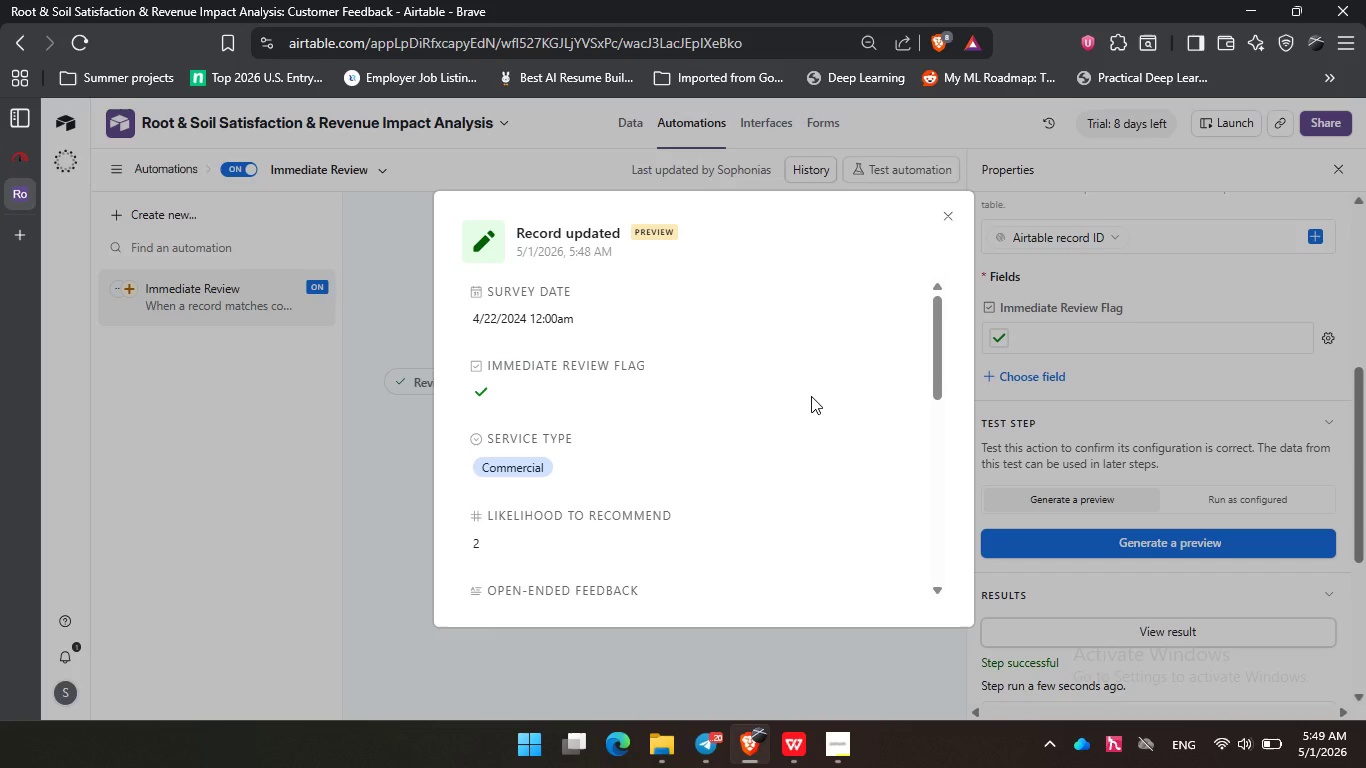 
left_click([731, 424])
 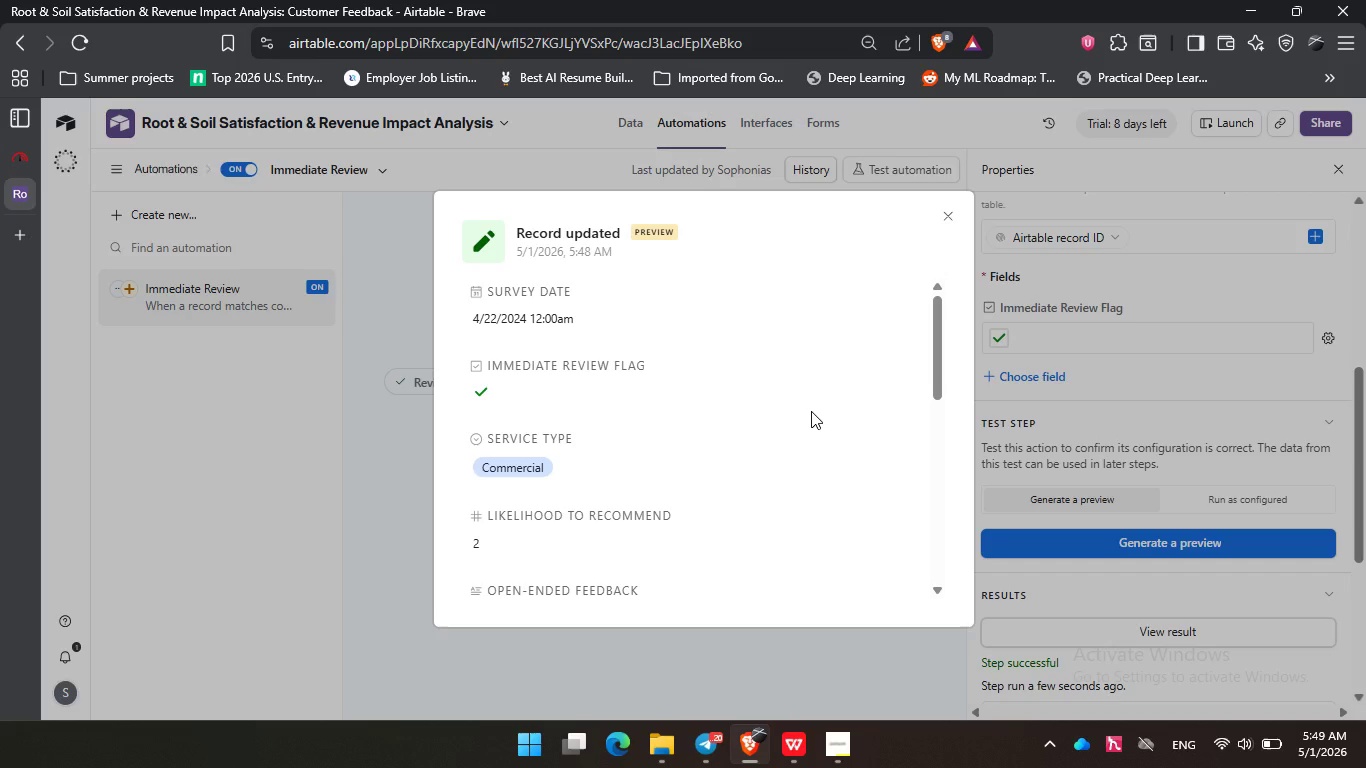 
left_click([819, 409])
 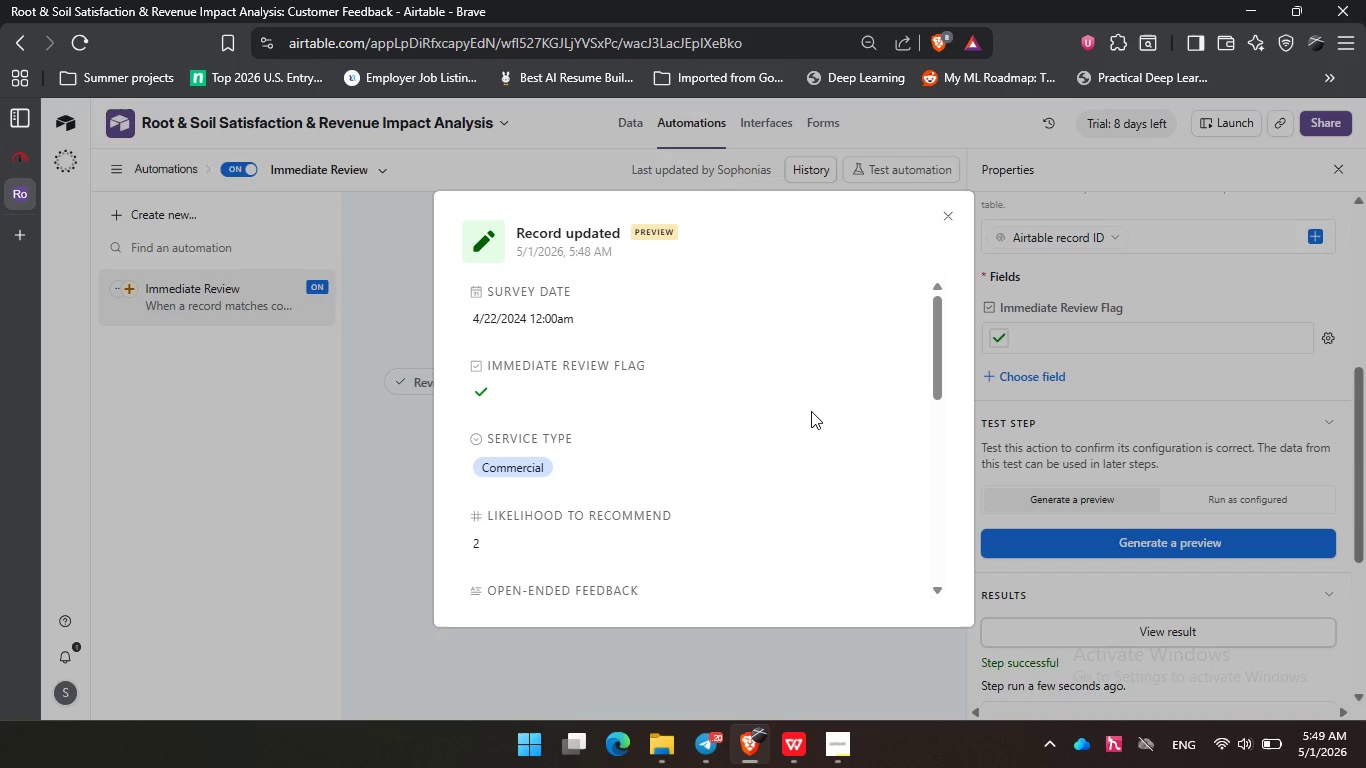 
wait(5.19)
 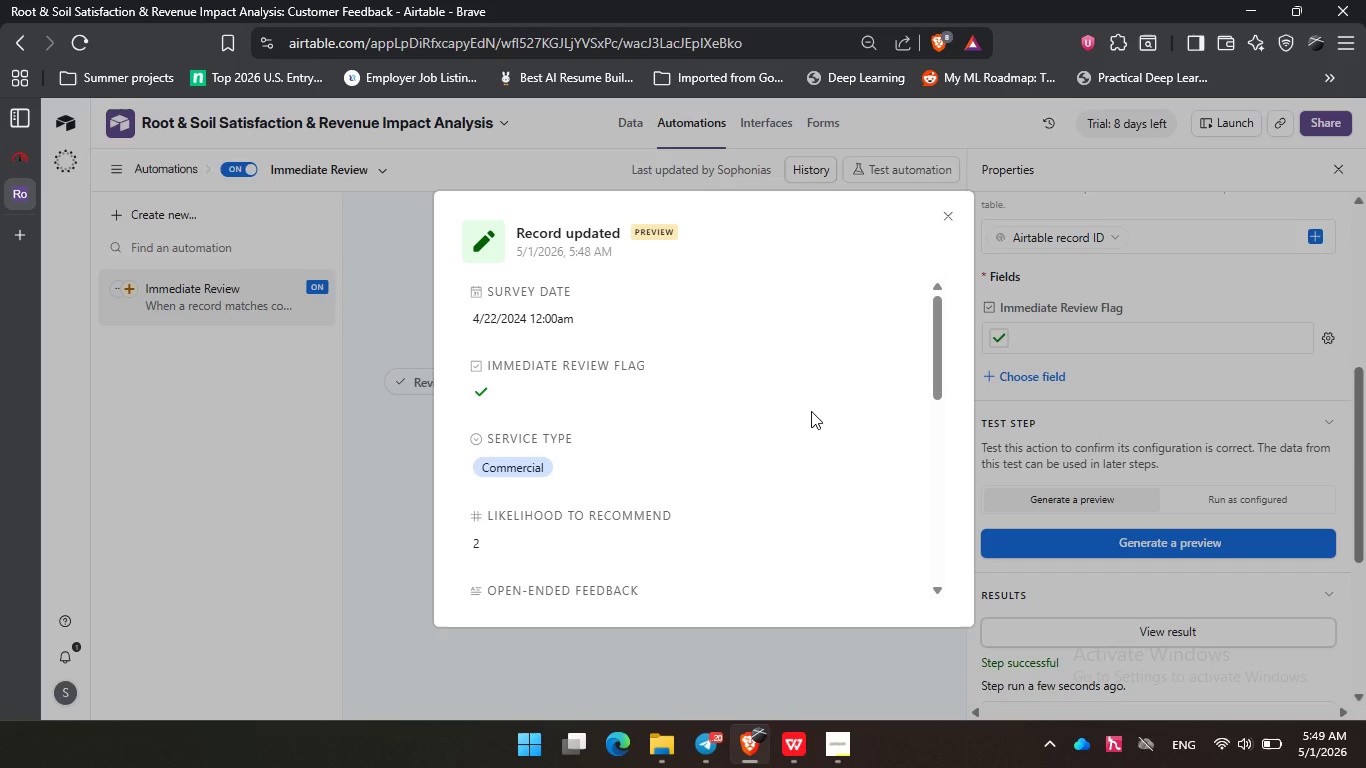 
scroll: coordinate [819, 409], scroll_direction: down, amount: 1.0
 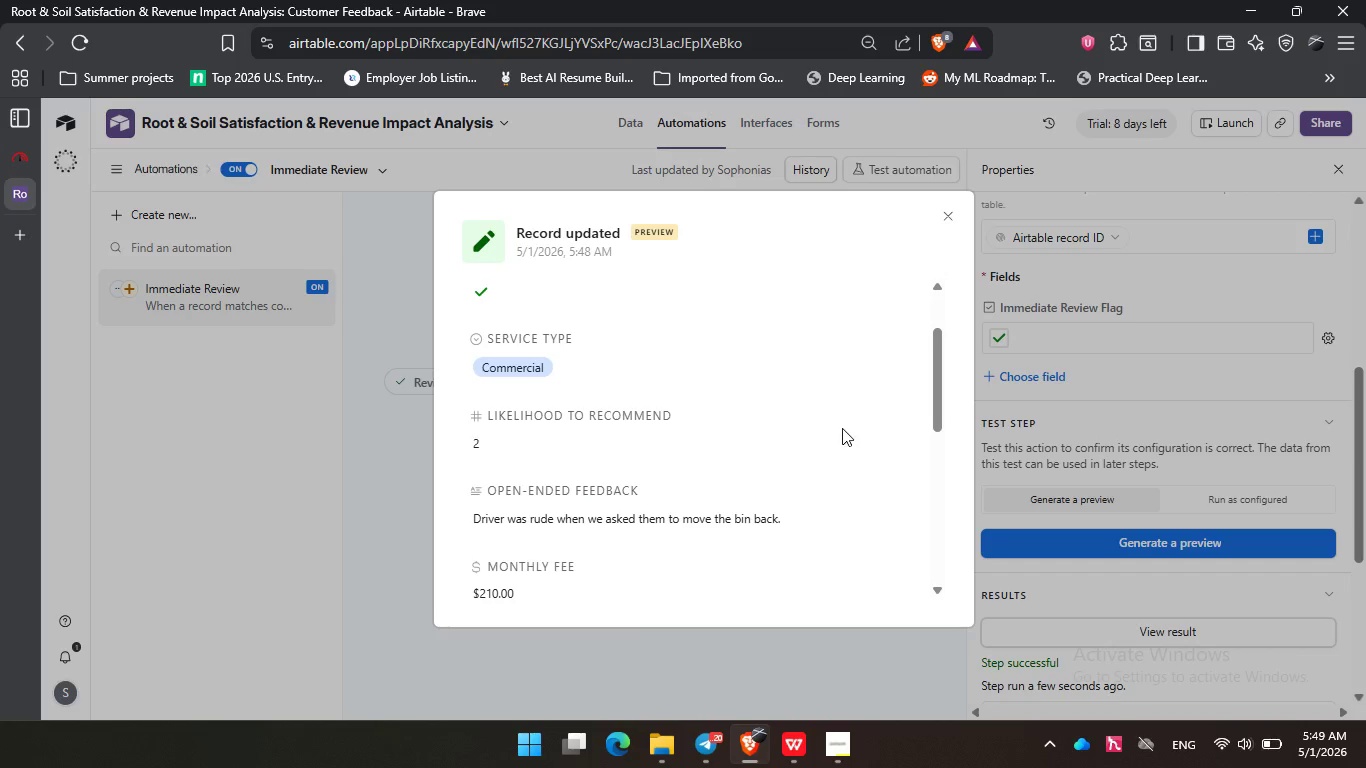 
left_click([843, 429])
 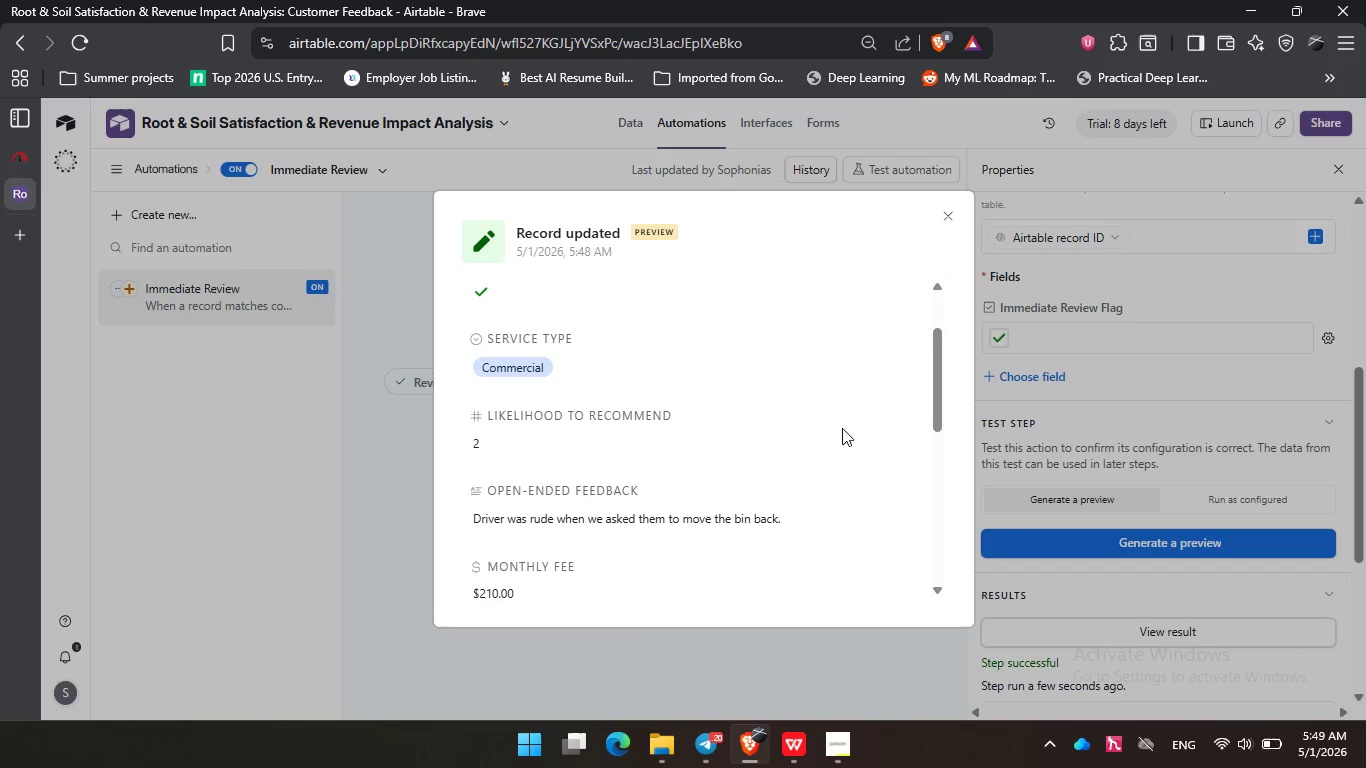 
wait(5.2)
 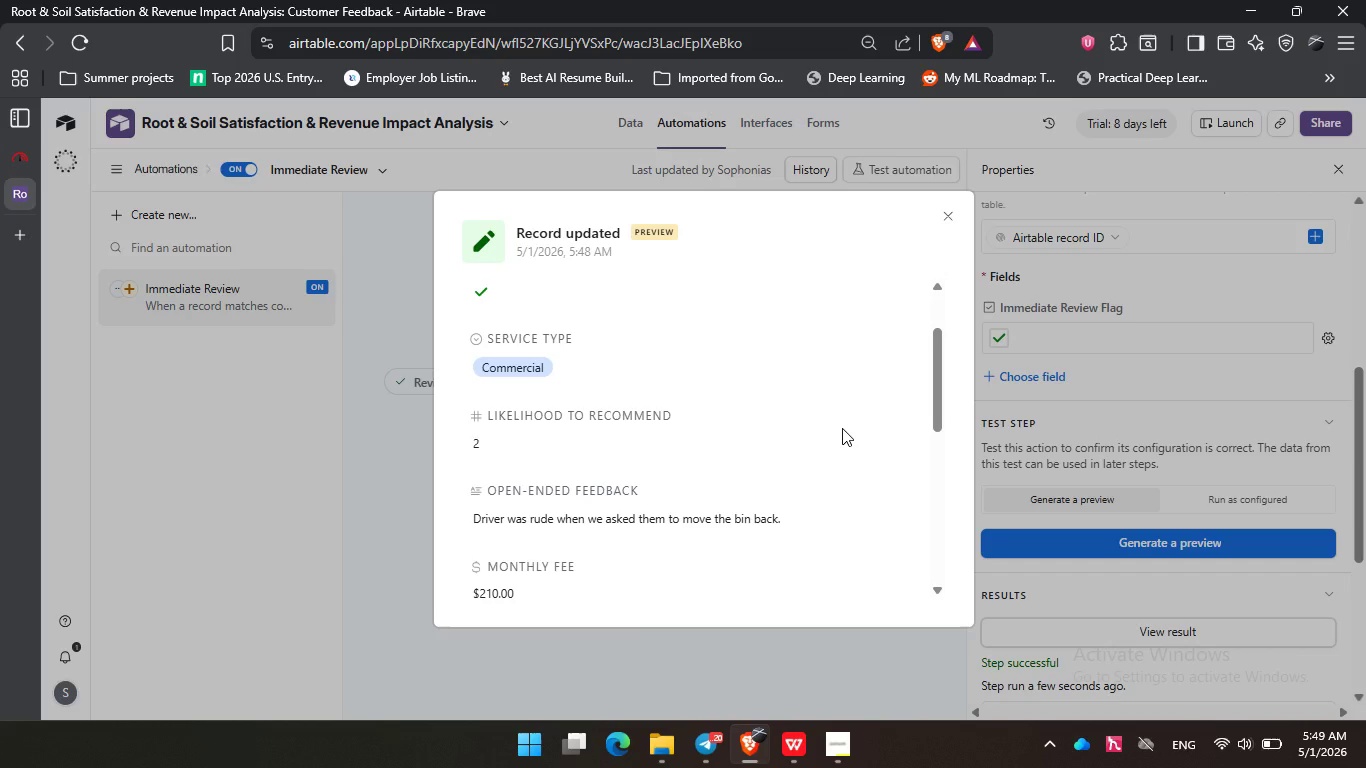 
left_click([843, 433])
 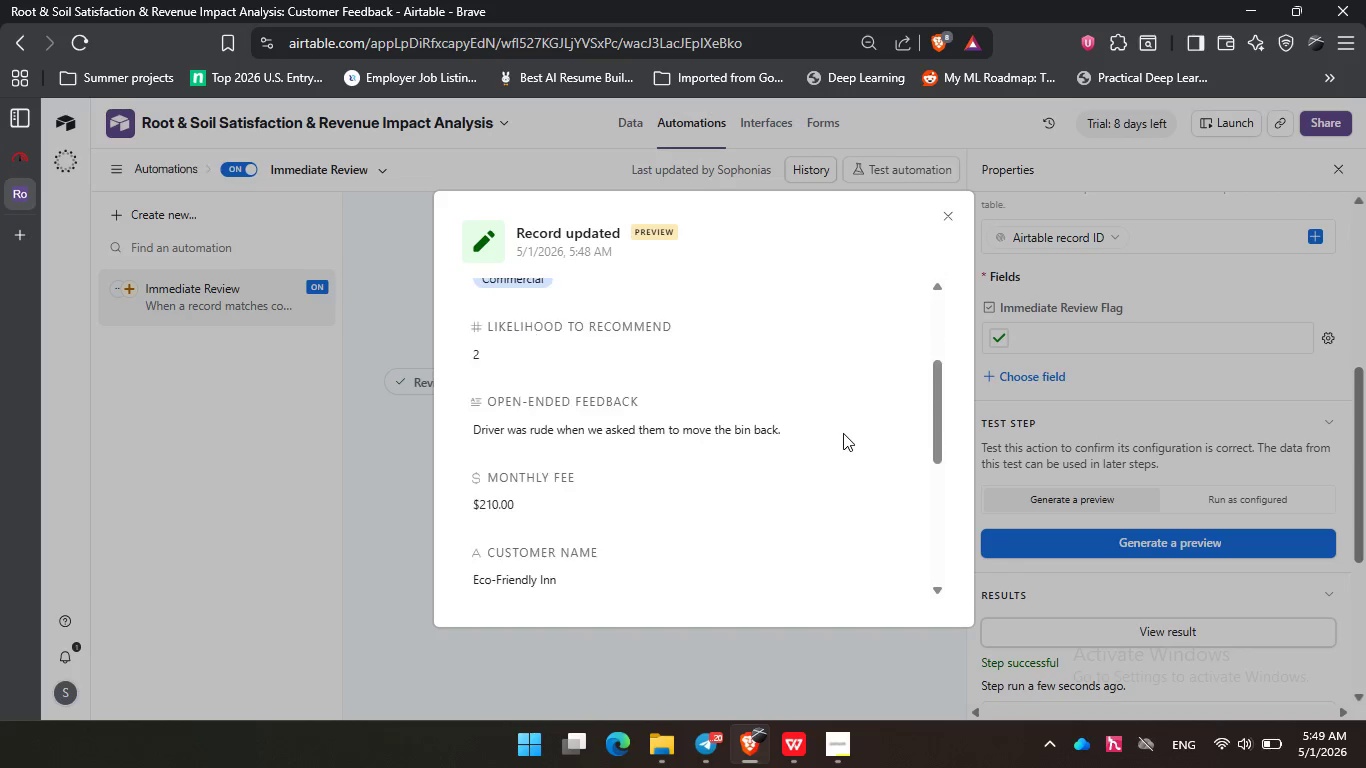 
scroll: coordinate [843, 433], scroll_direction: down, amount: 1.0
 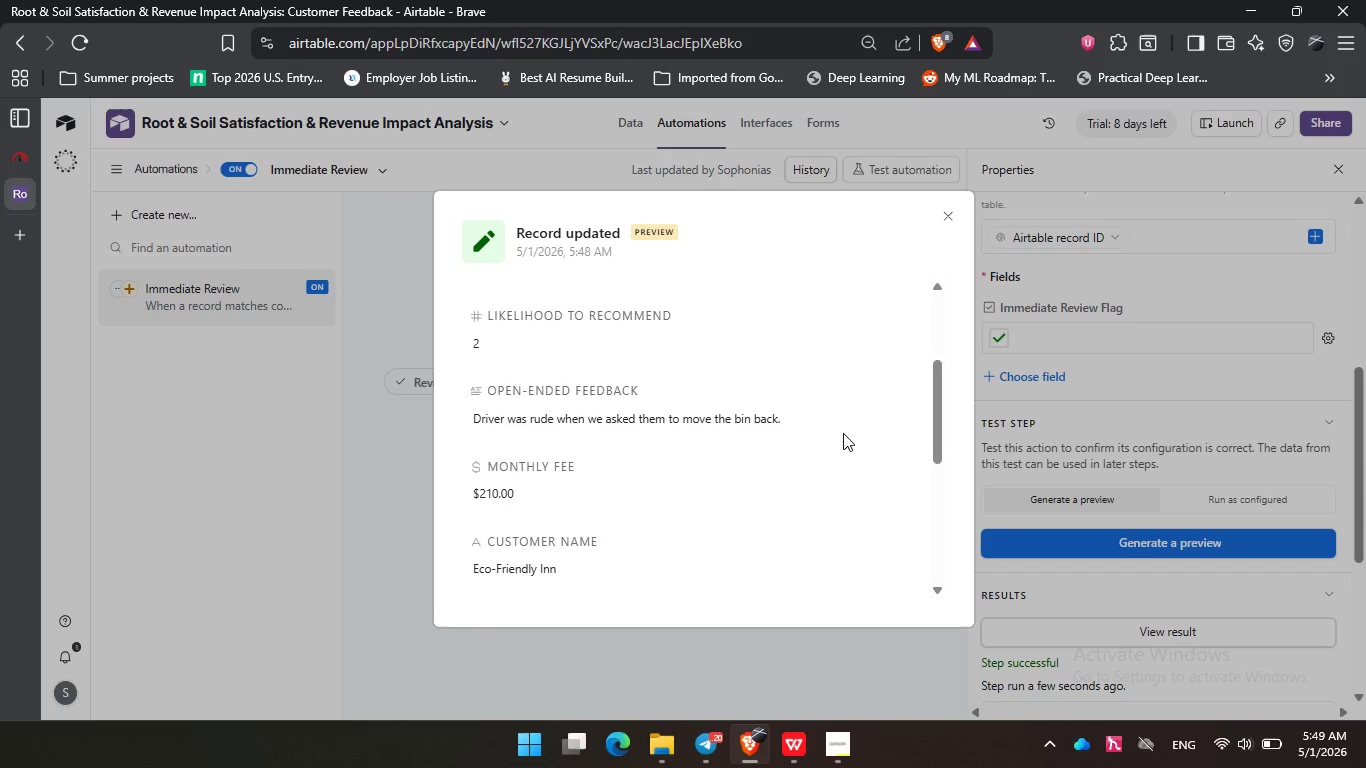 
left_click([819, 417])
 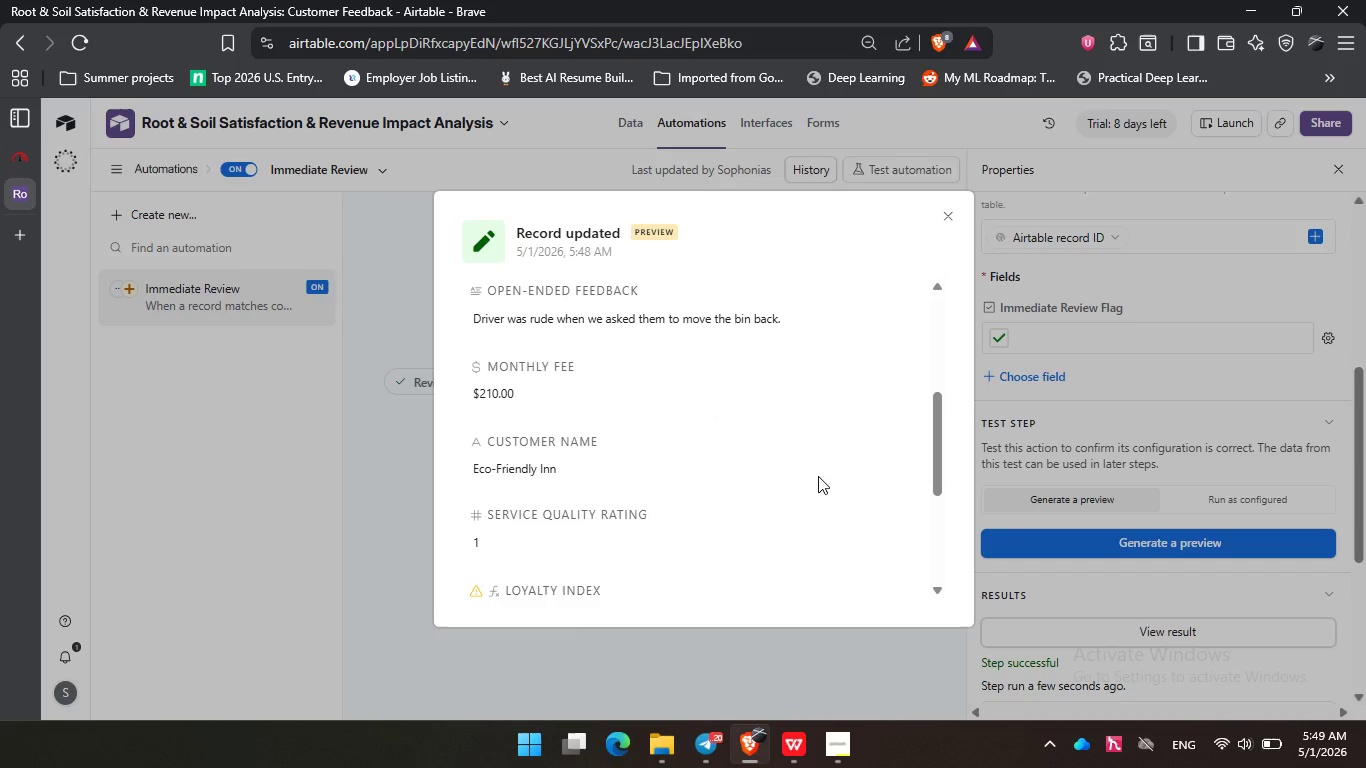 
scroll: coordinate [843, 433], scroll_direction: down, amount: 1.0